 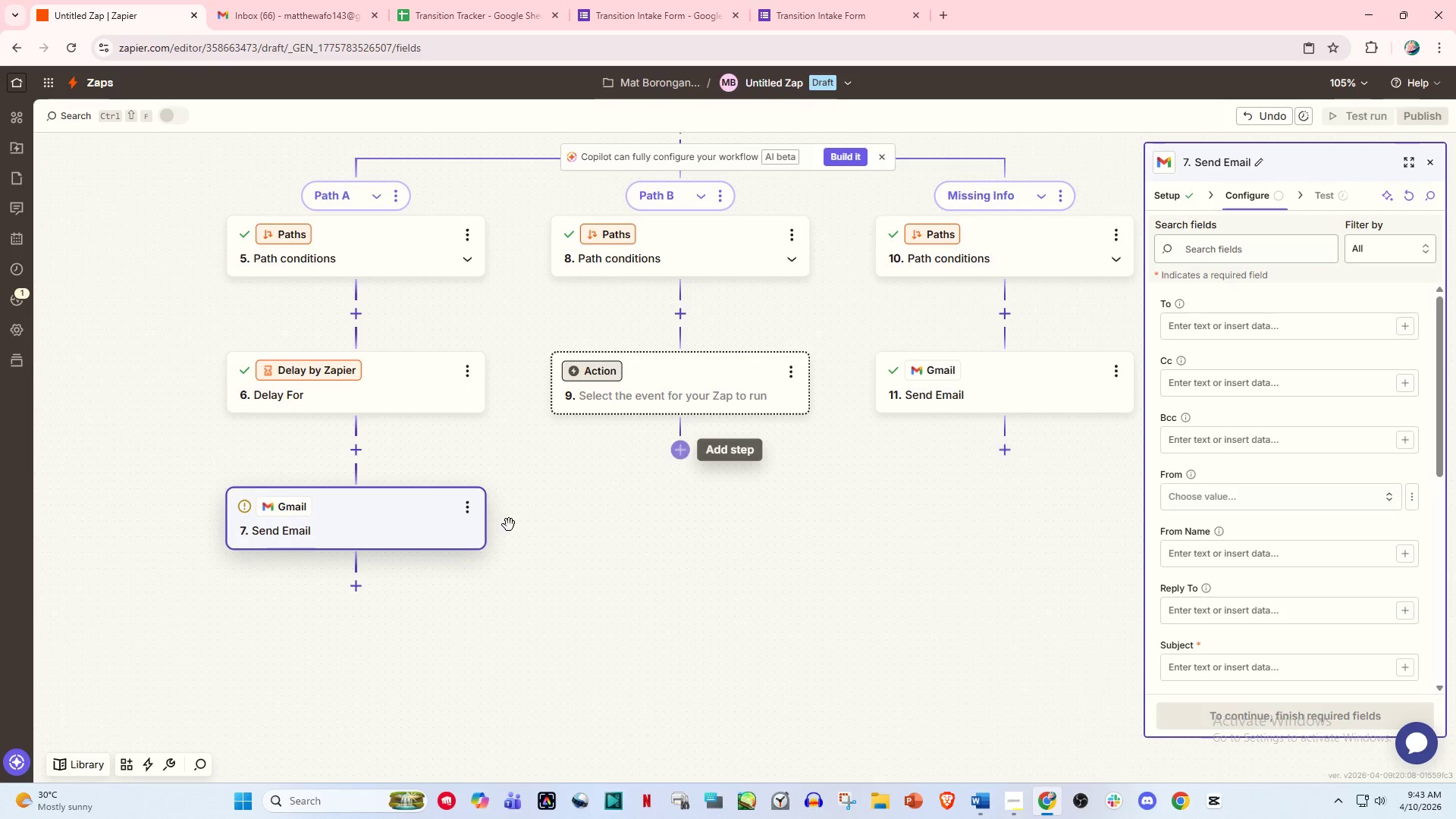 
scroll: coordinate [1191, 357], scroll_direction: up, amount: 2.0
 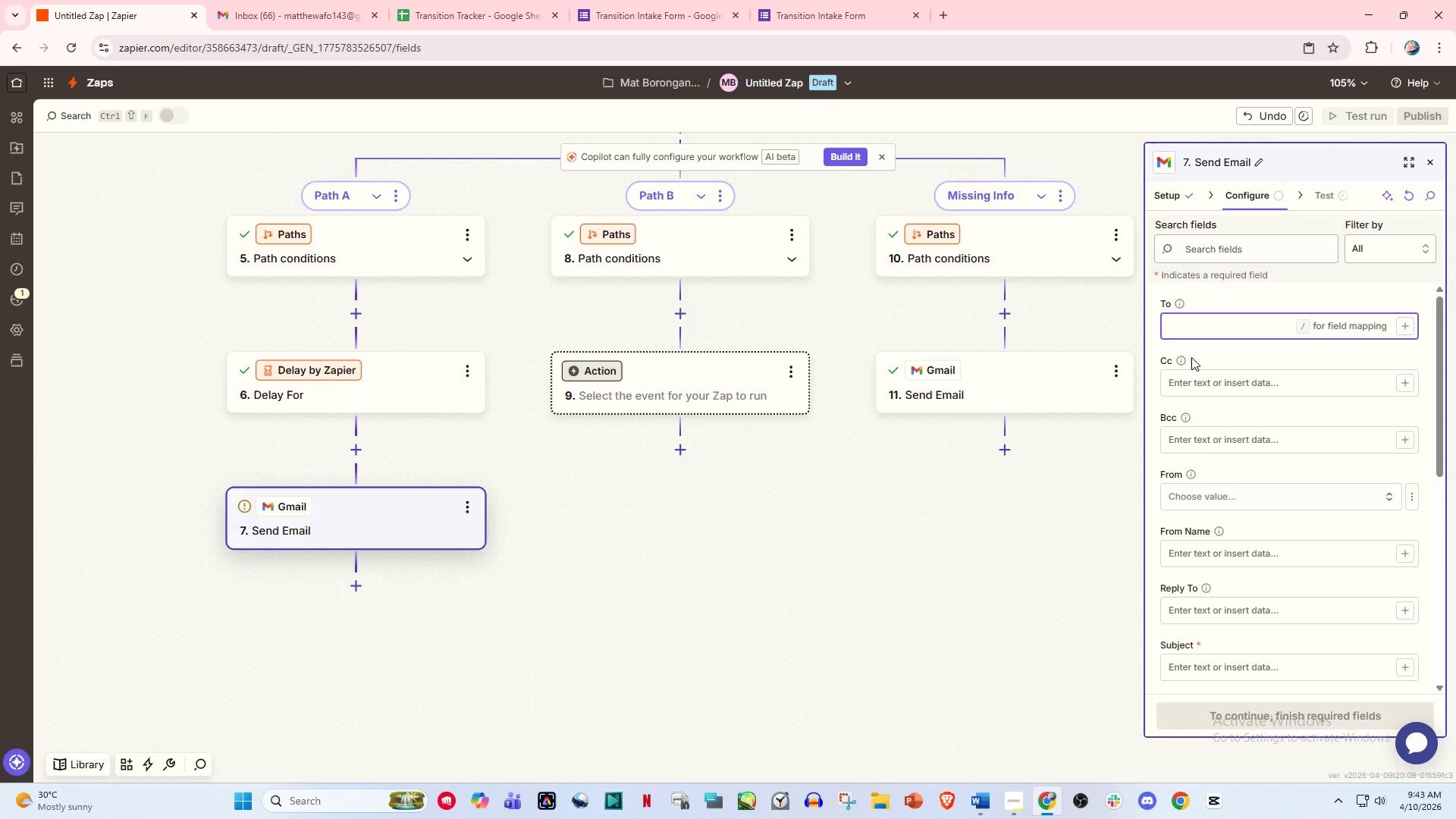 
key(Slash)
 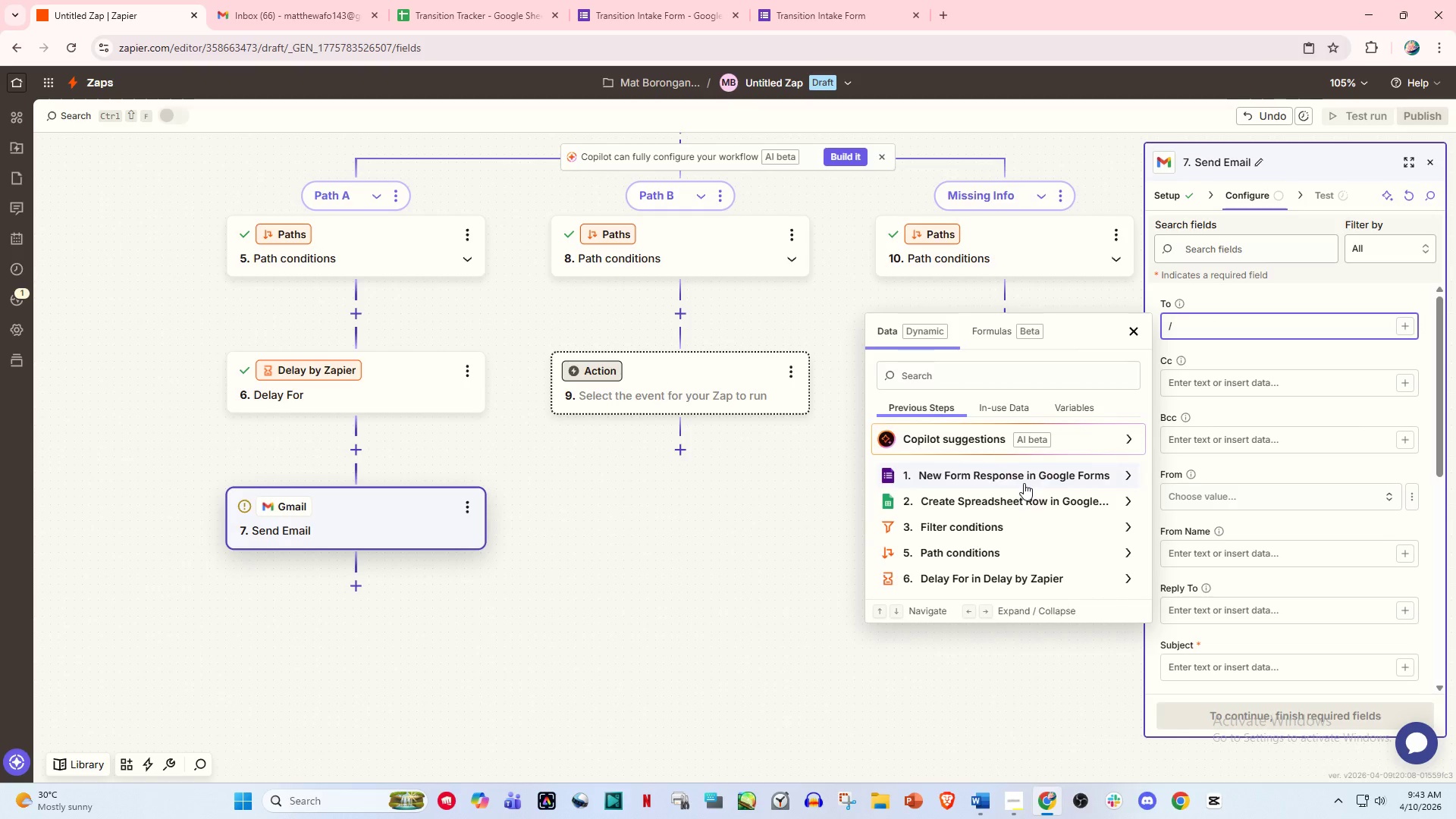 
left_click([1021, 494])
 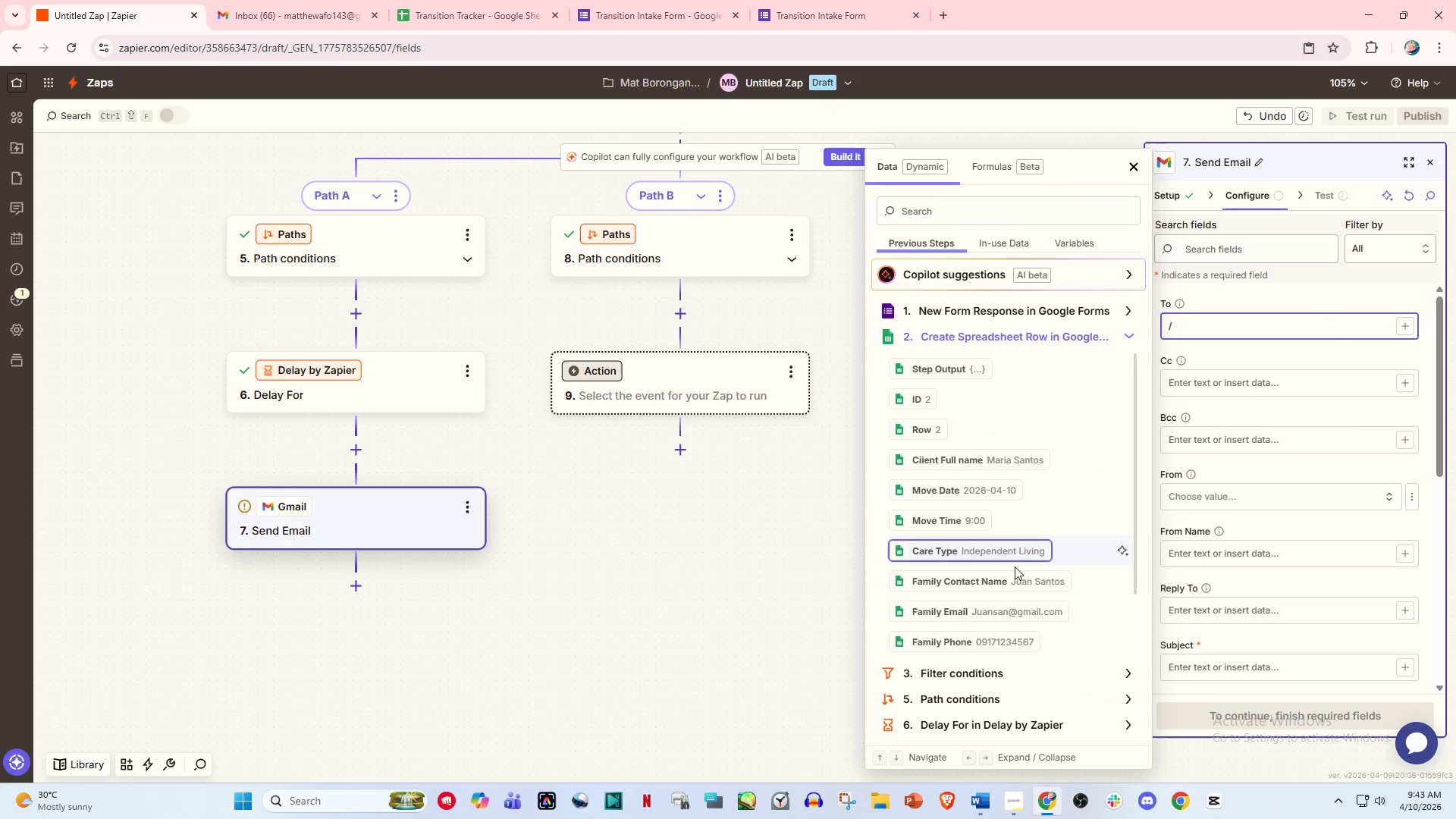 
scroll: coordinate [1009, 584], scroll_direction: down, amount: 5.0
 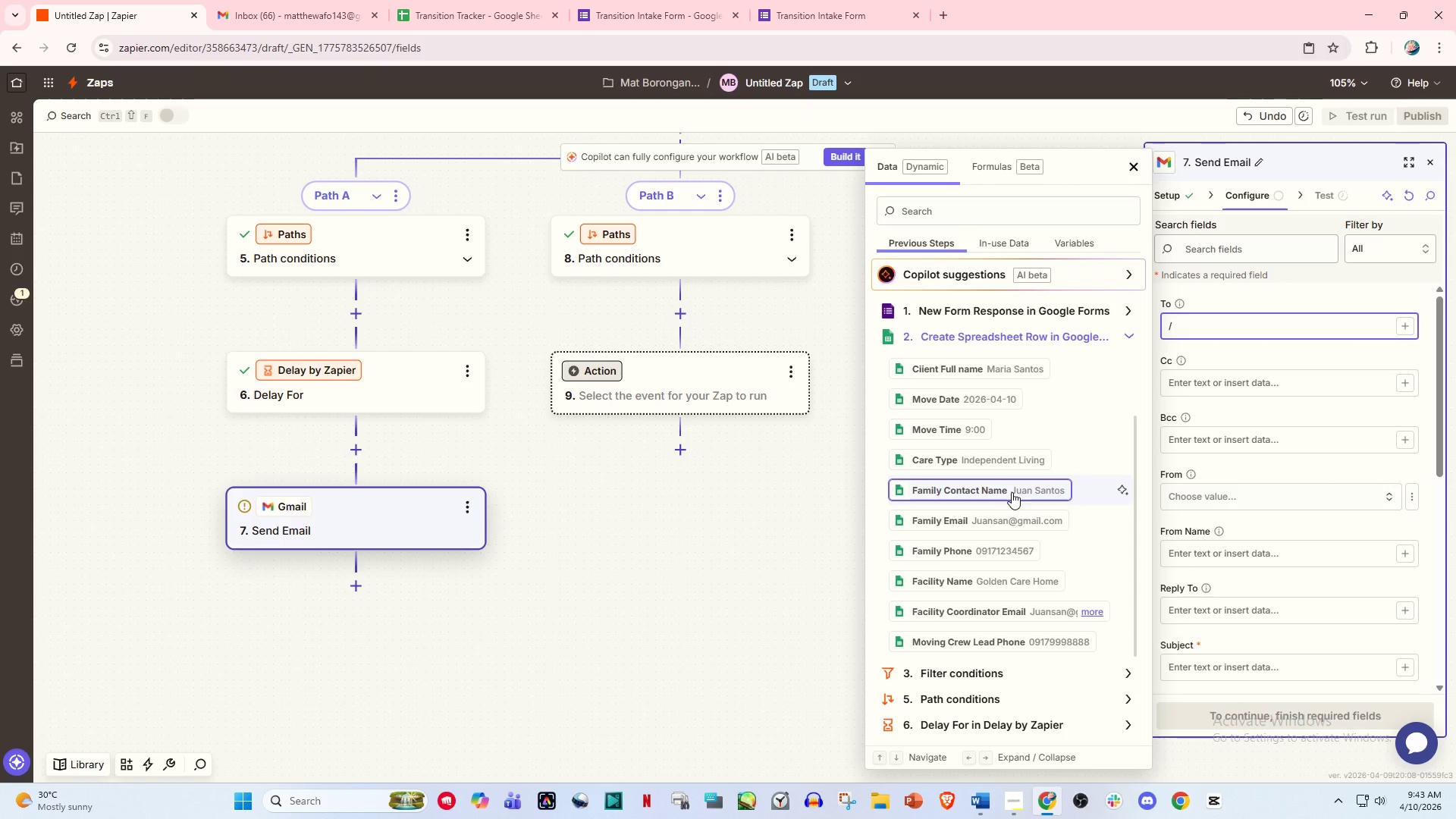 
left_click([1005, 516])
 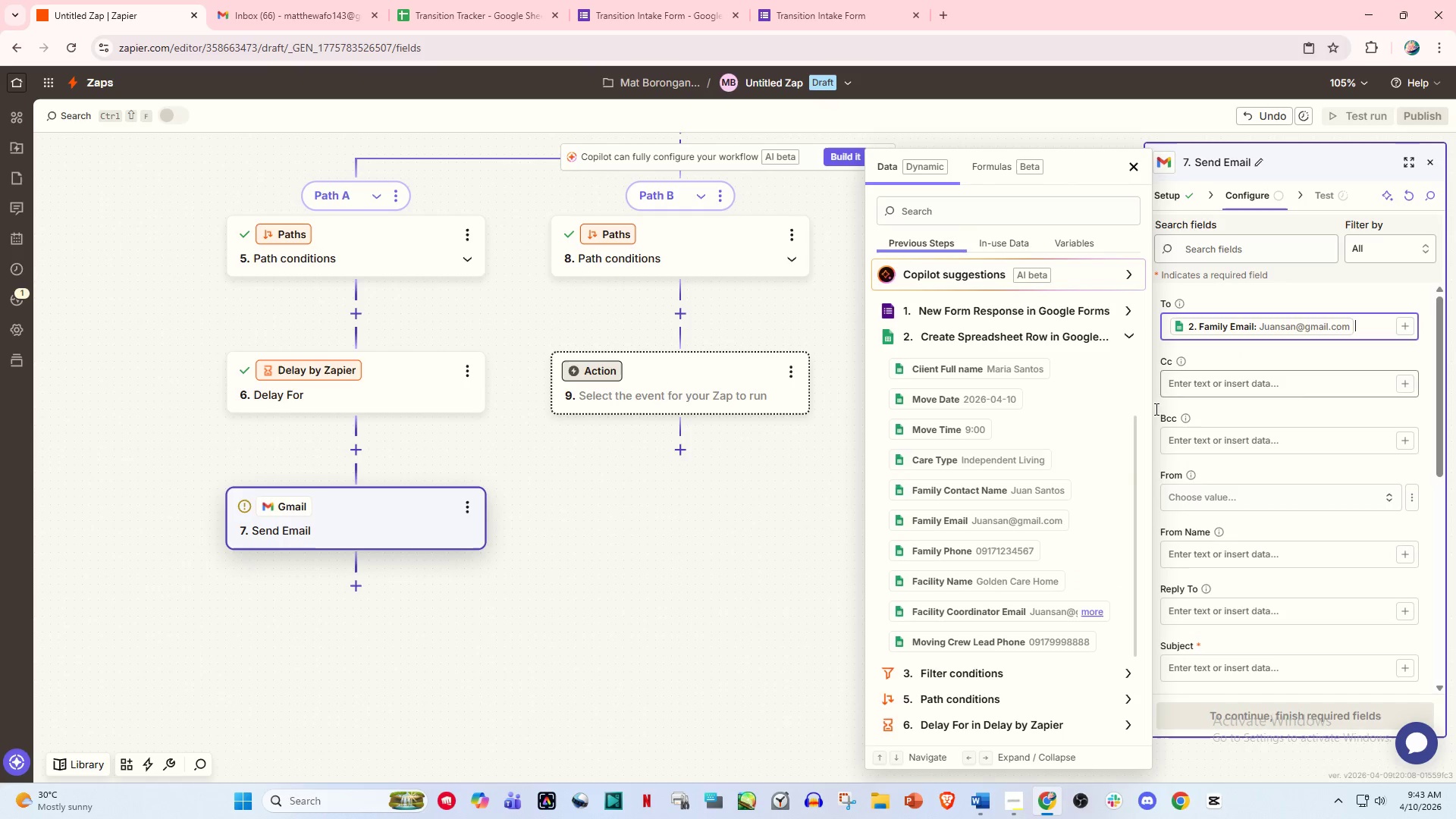 
scroll: coordinate [1028, 541], scroll_direction: down, amount: 3.0
 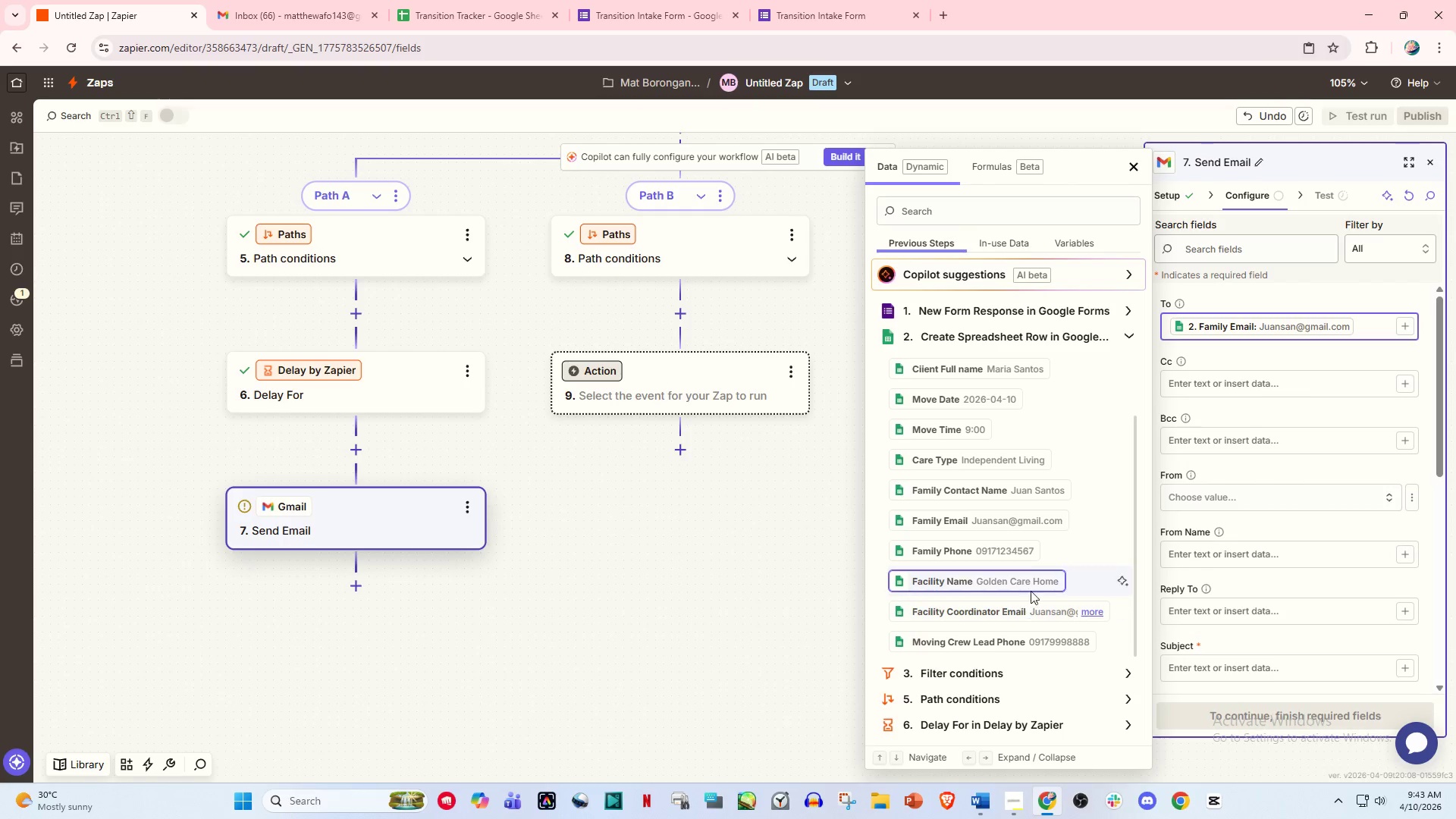 
scroll: coordinate [1031, 579], scroll_direction: up, amount: 3.0
 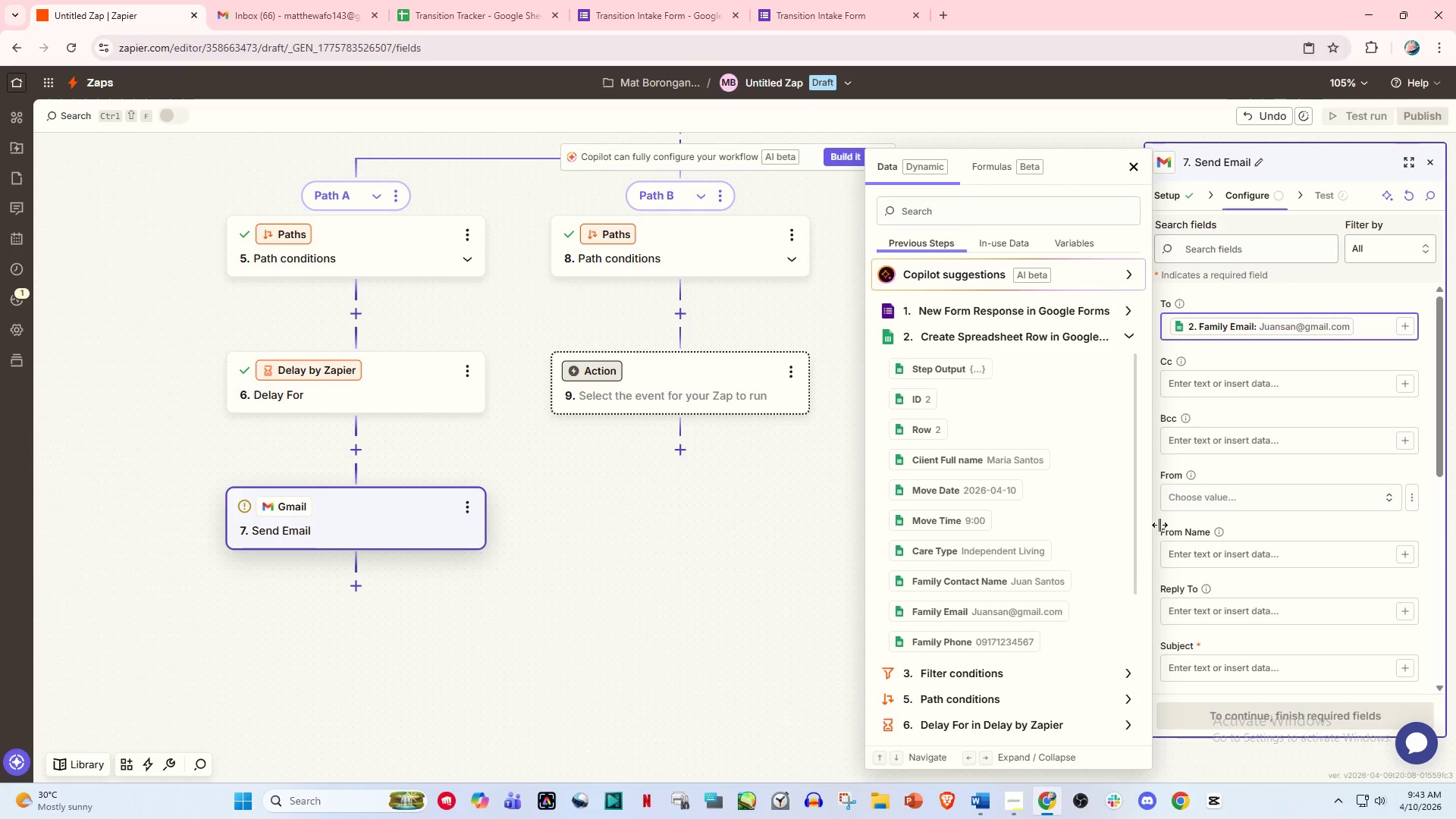 
left_click([1241, 356])
 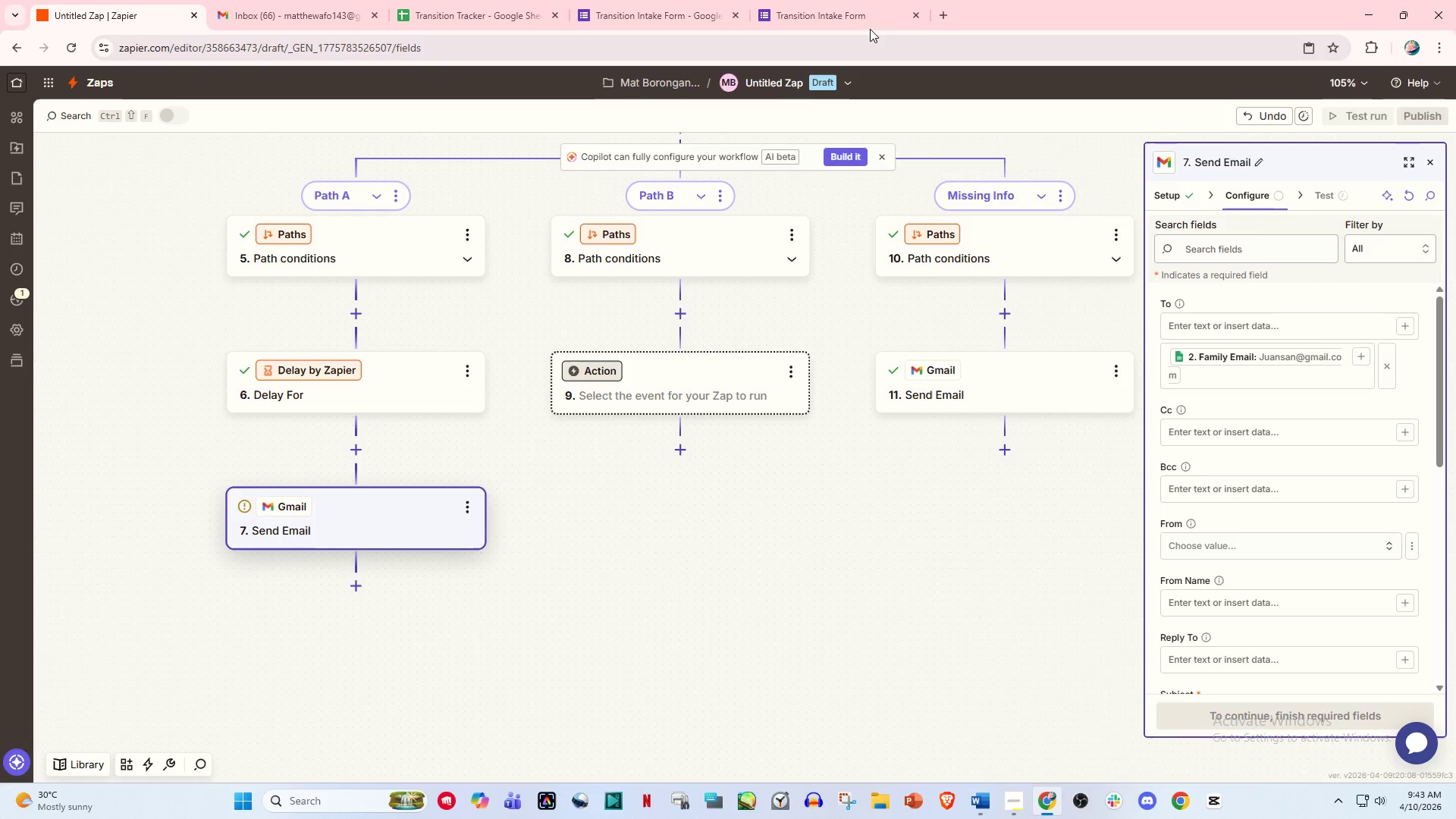 
left_click([852, 0])
 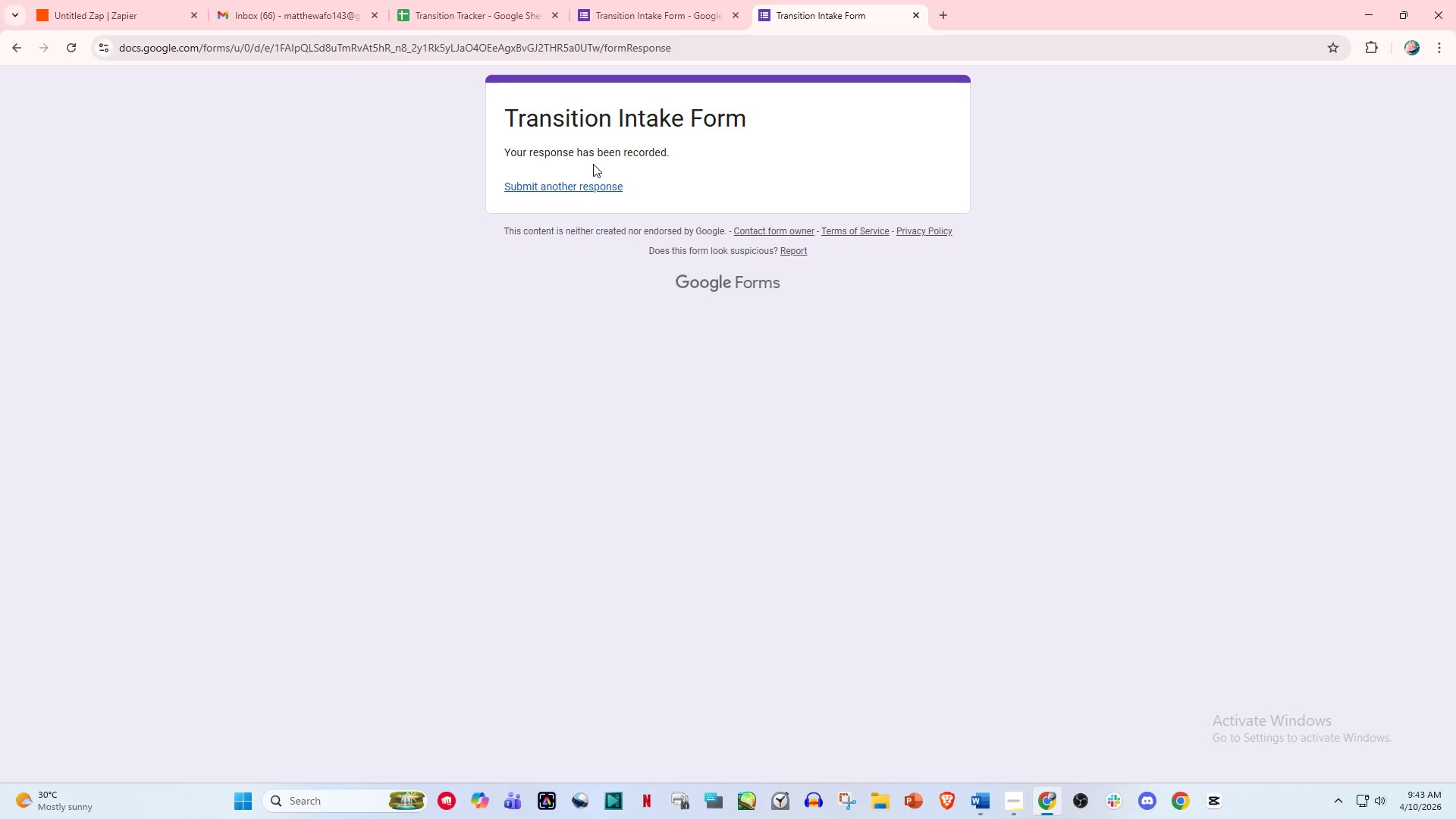 
left_click([577, 189])
 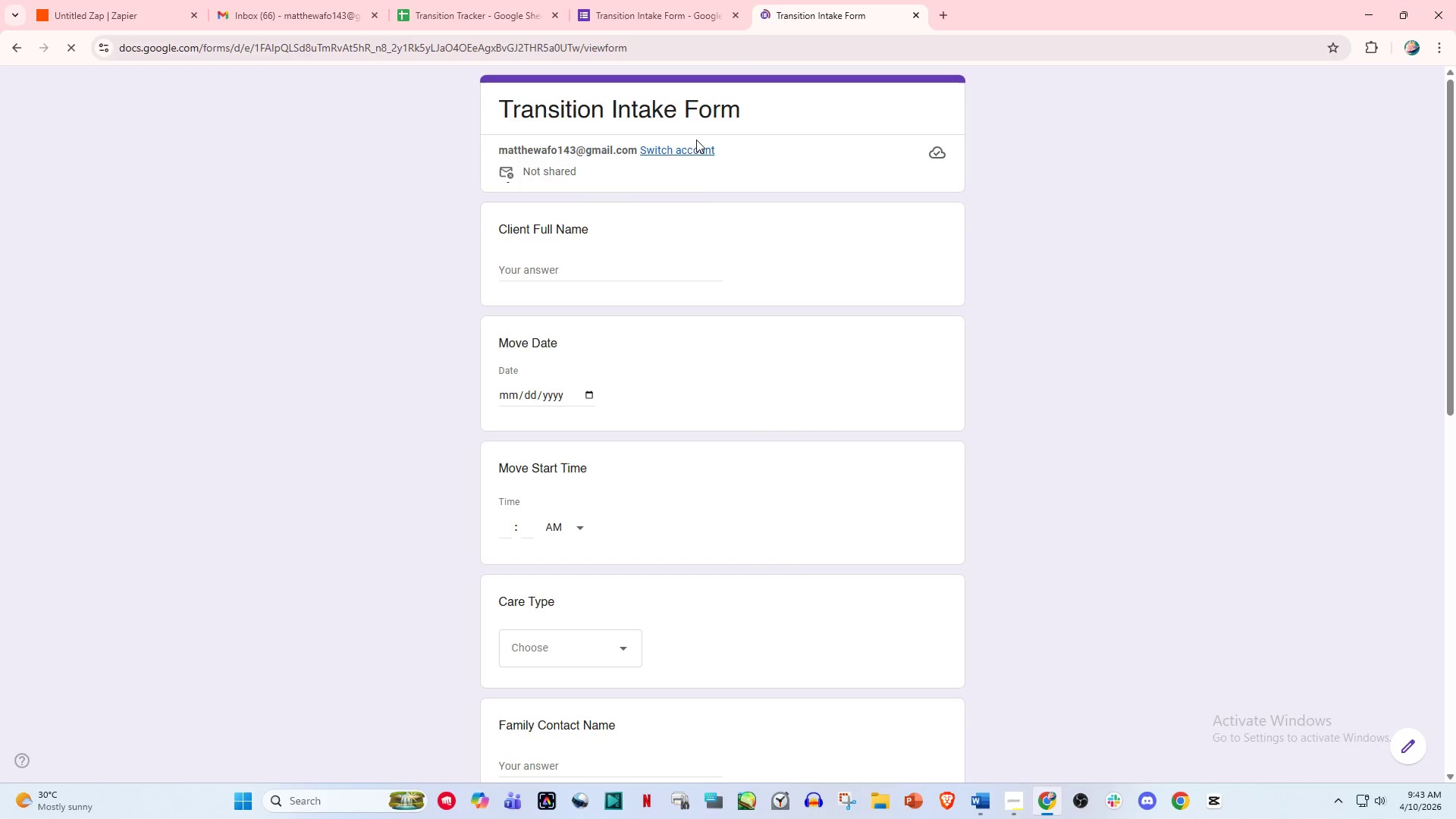 
scroll: coordinate [593, 471], scroll_direction: down, amount: 11.0
 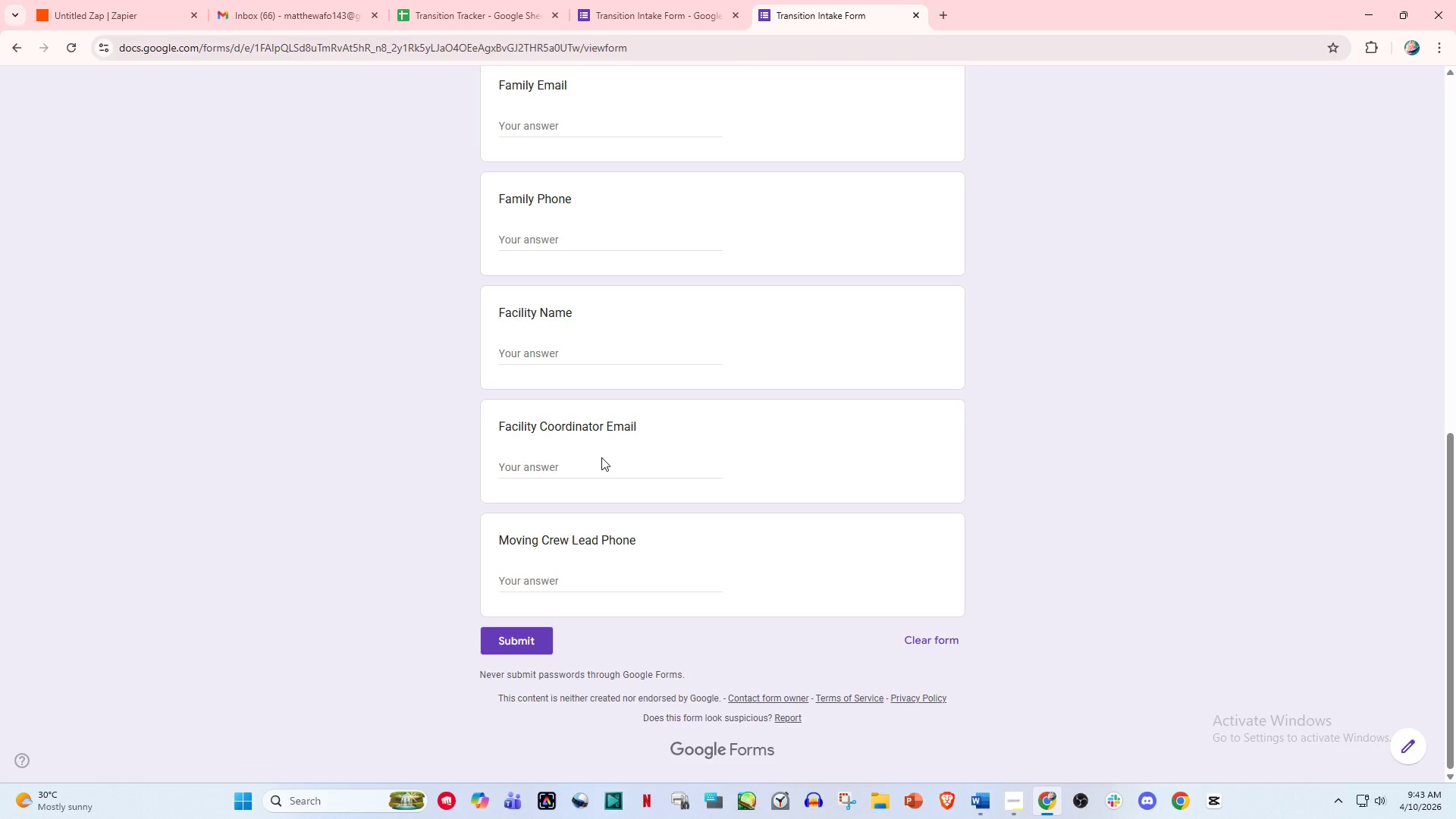 
scroll: coordinate [601, 457], scroll_direction: up, amount: 3.0
 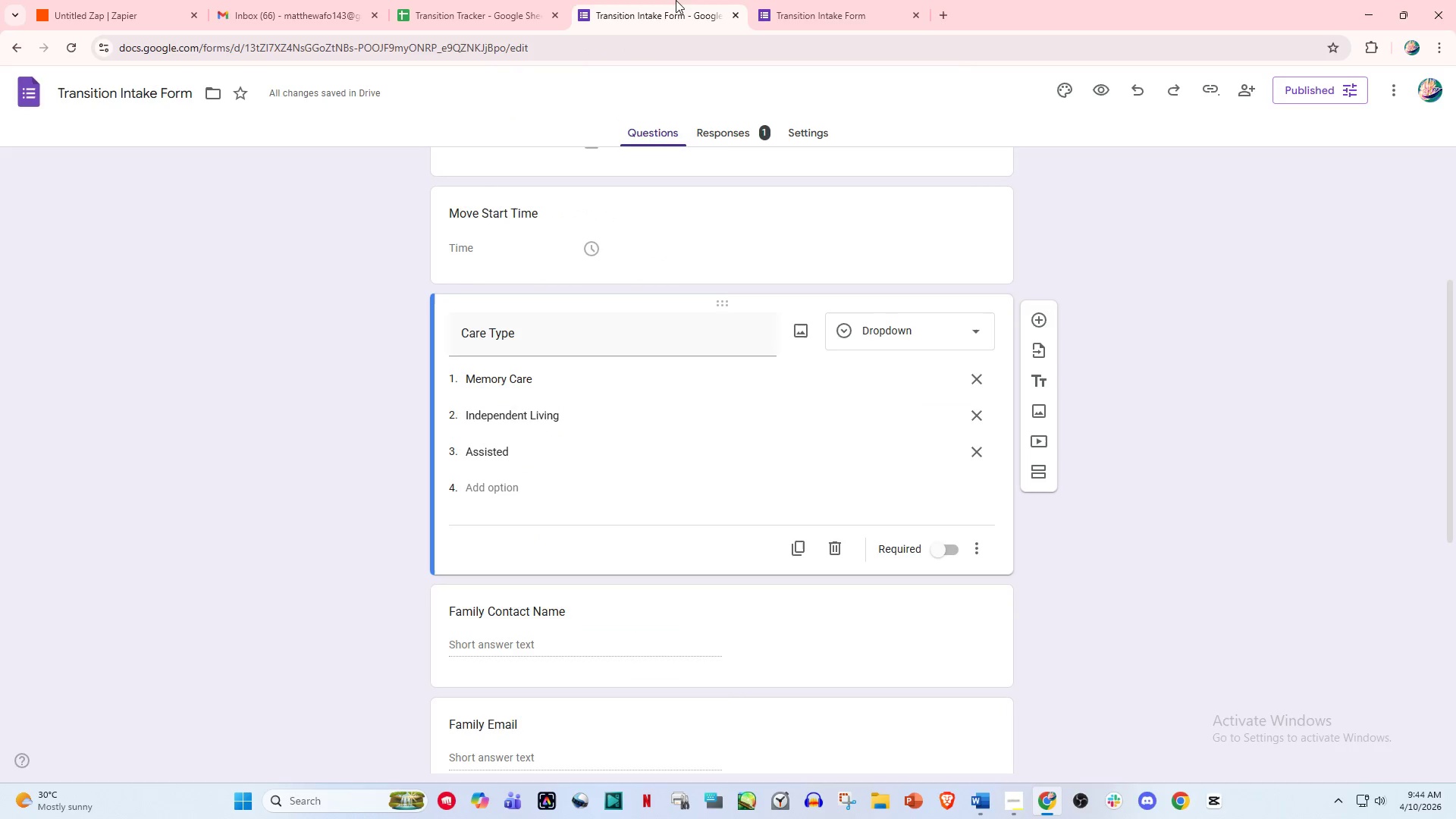 
double_click([533, 0])
 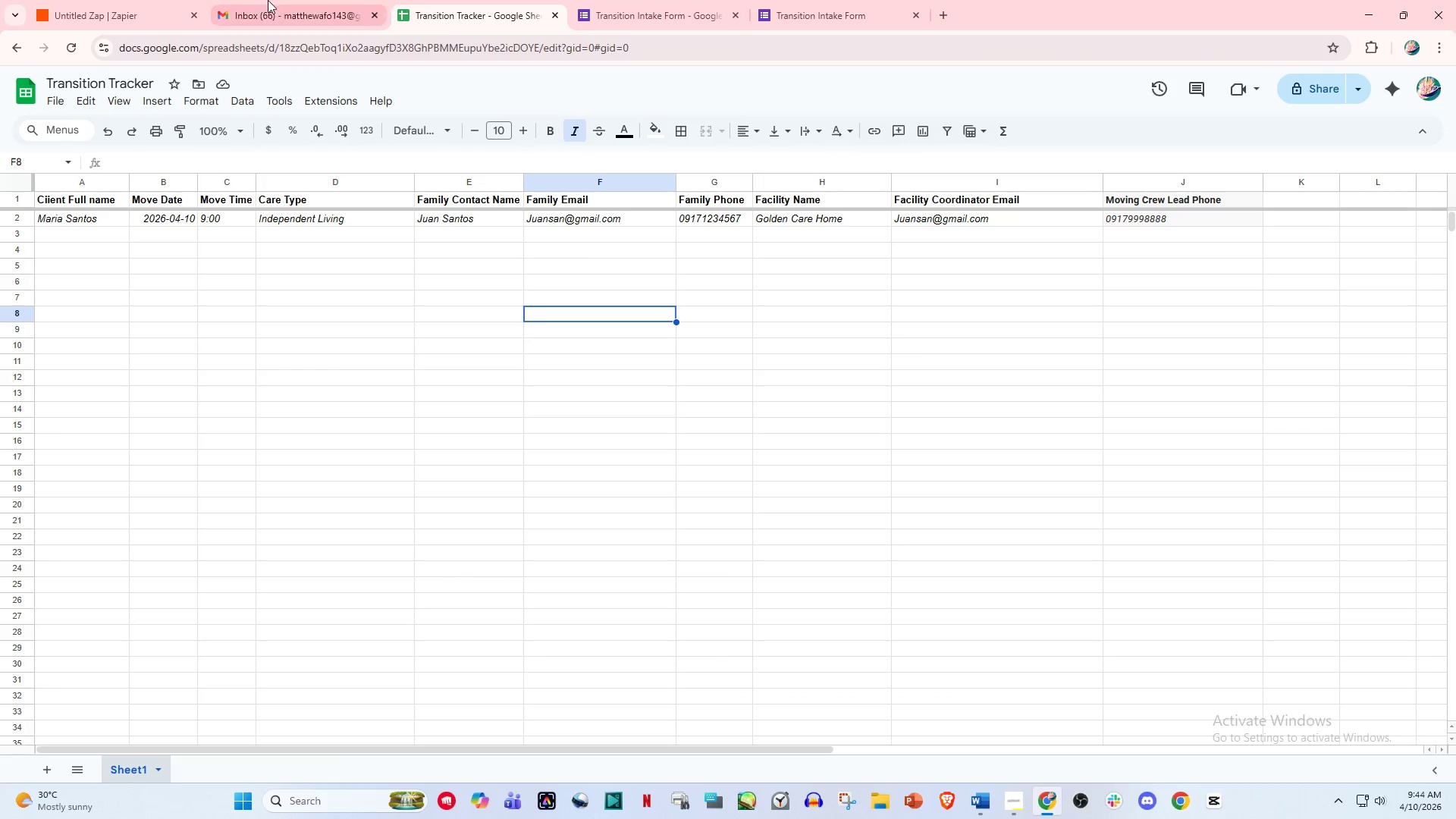 
left_click([267, 0])
 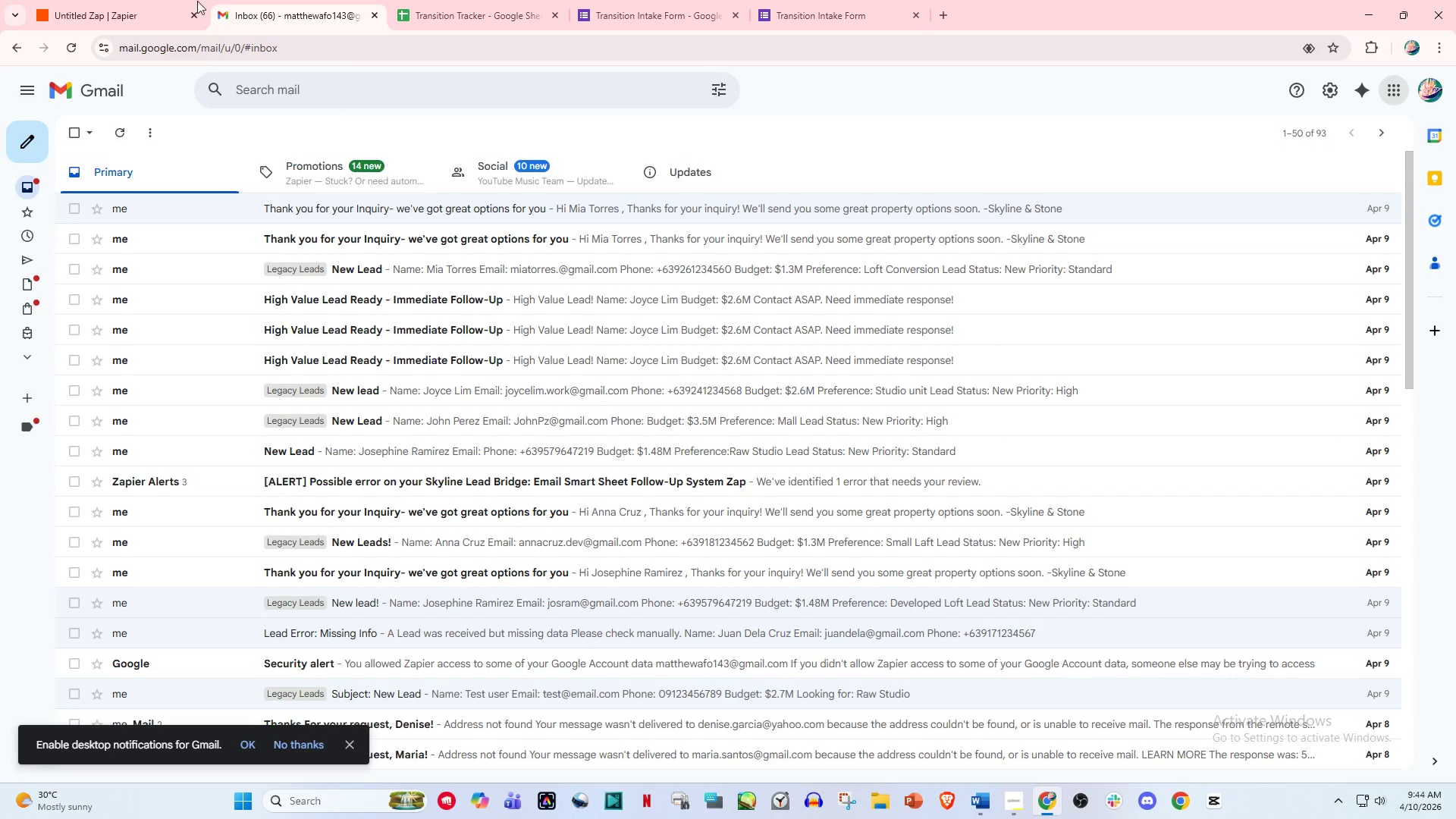 
left_click([124, 0])
 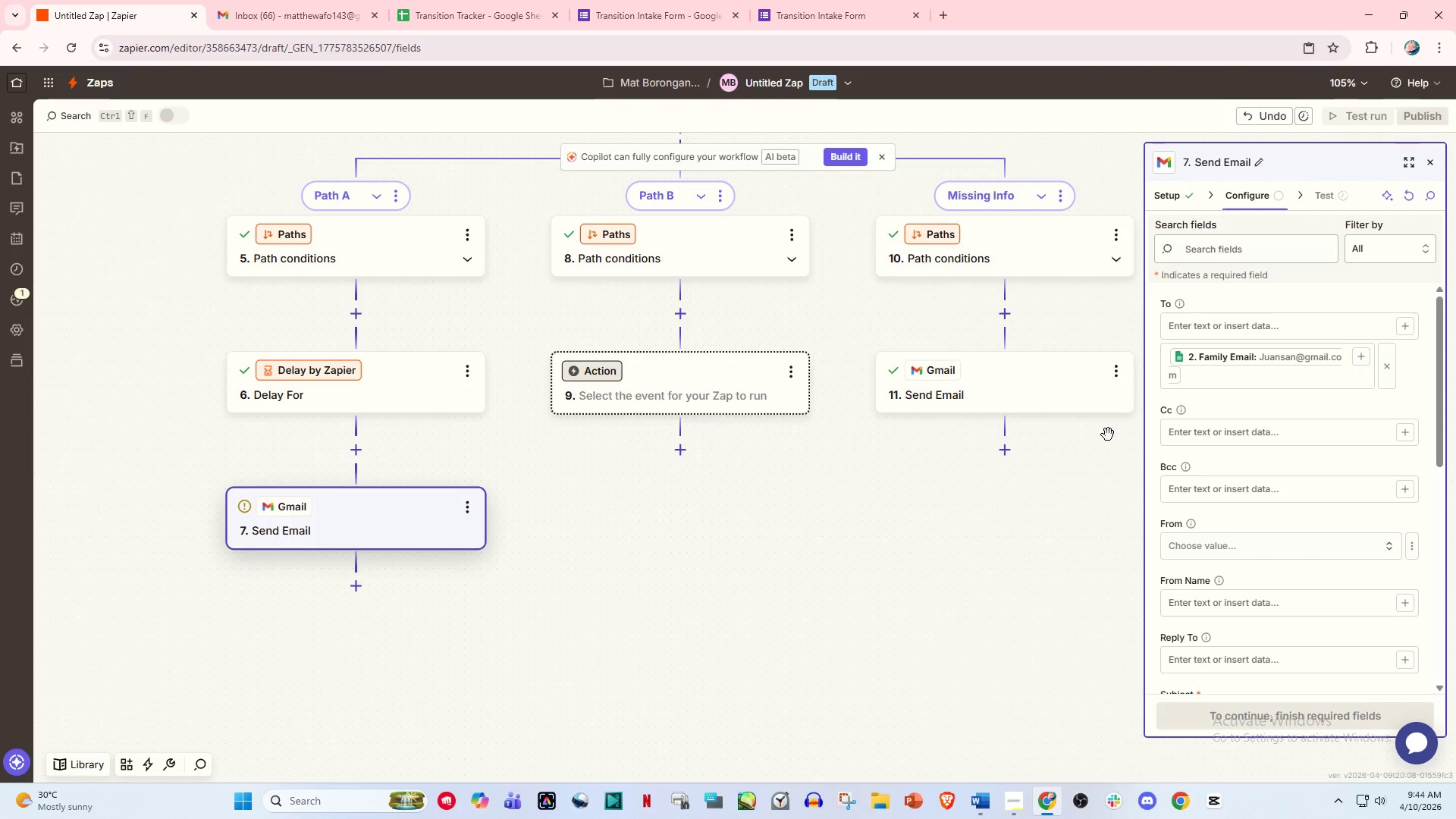 
scroll: coordinate [1190, 447], scroll_direction: down, amount: 5.0
 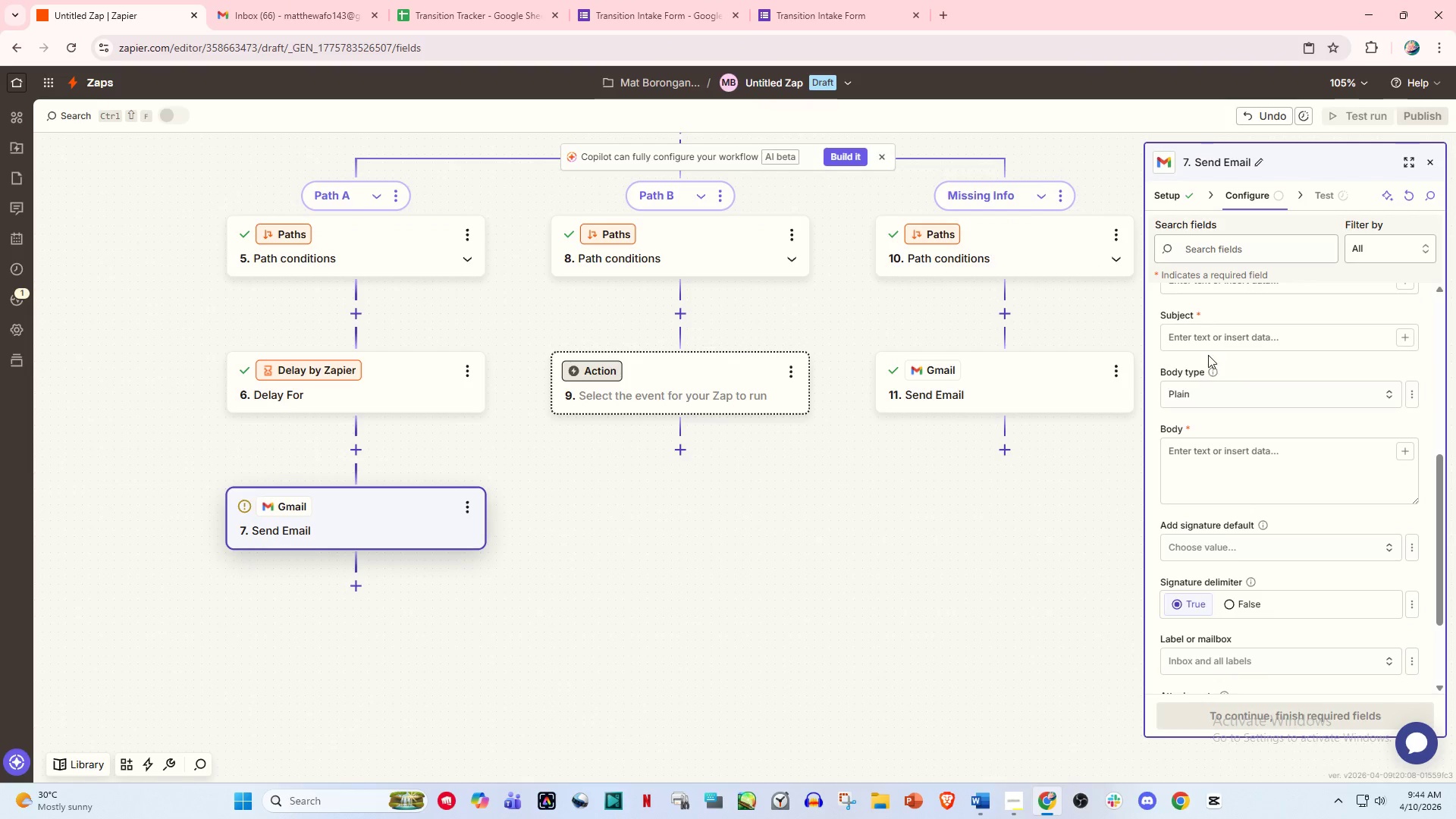 
left_click([1213, 334])
 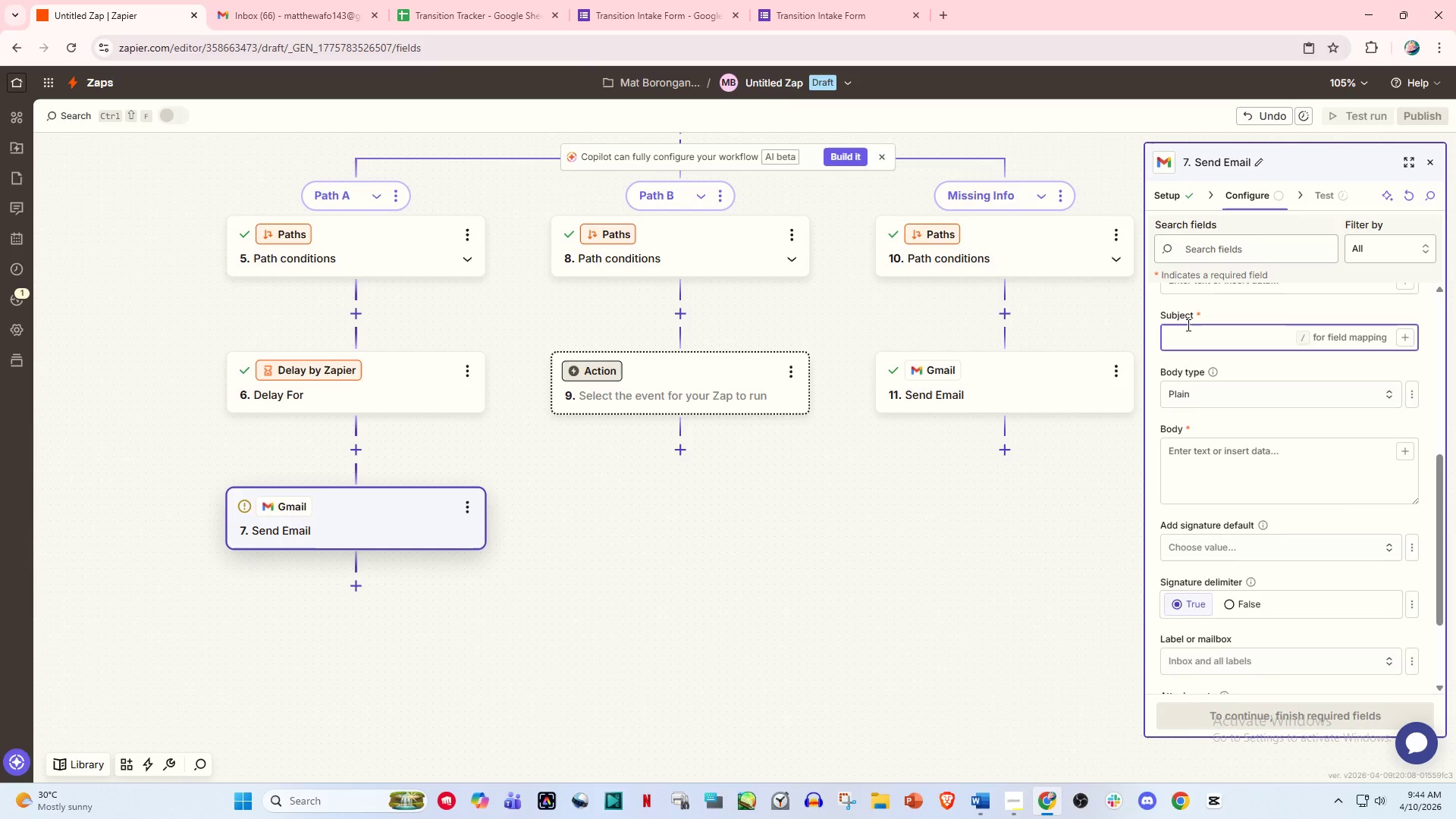 
wait(6.84)
 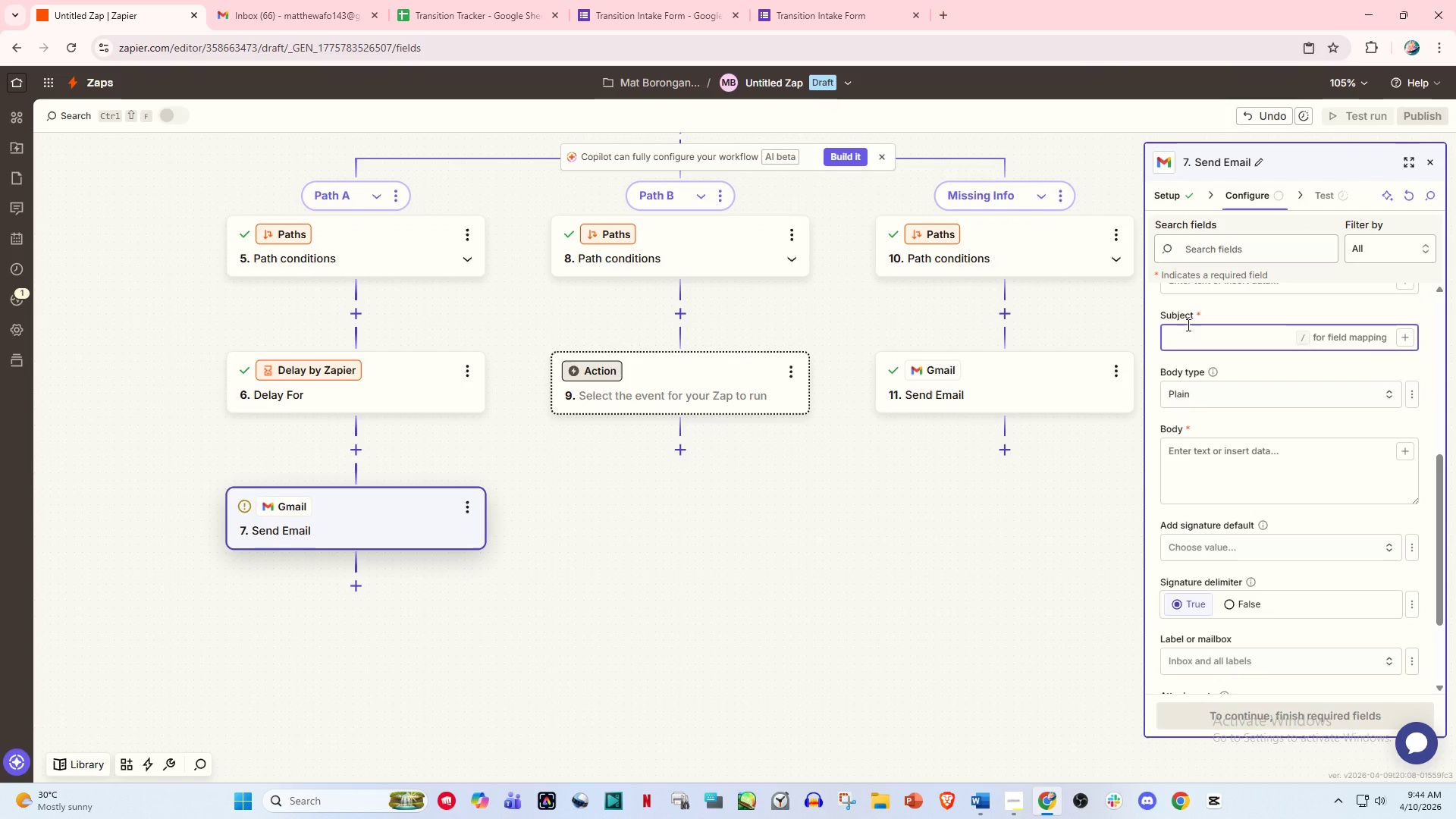 
type(Importsan)
key(Backspace)
key(Backspace)
type(a)
key(Backspace)
key(Backspace)
type(ant M)
key(Backspace)
type(: med)
key(Backspace)
key(Backspace)
key(Backspace)
type(Medivc)
key(Backspace)
type(al Cela)
key(Backspace)
key(Backspace)
key(Backspace)
type(ler)
key(Backspace)
type(arance Needed Fp)
key(Backspace)
type(oe }})
key(Backspace)
key(Backspace)
type({{Client Name}})
 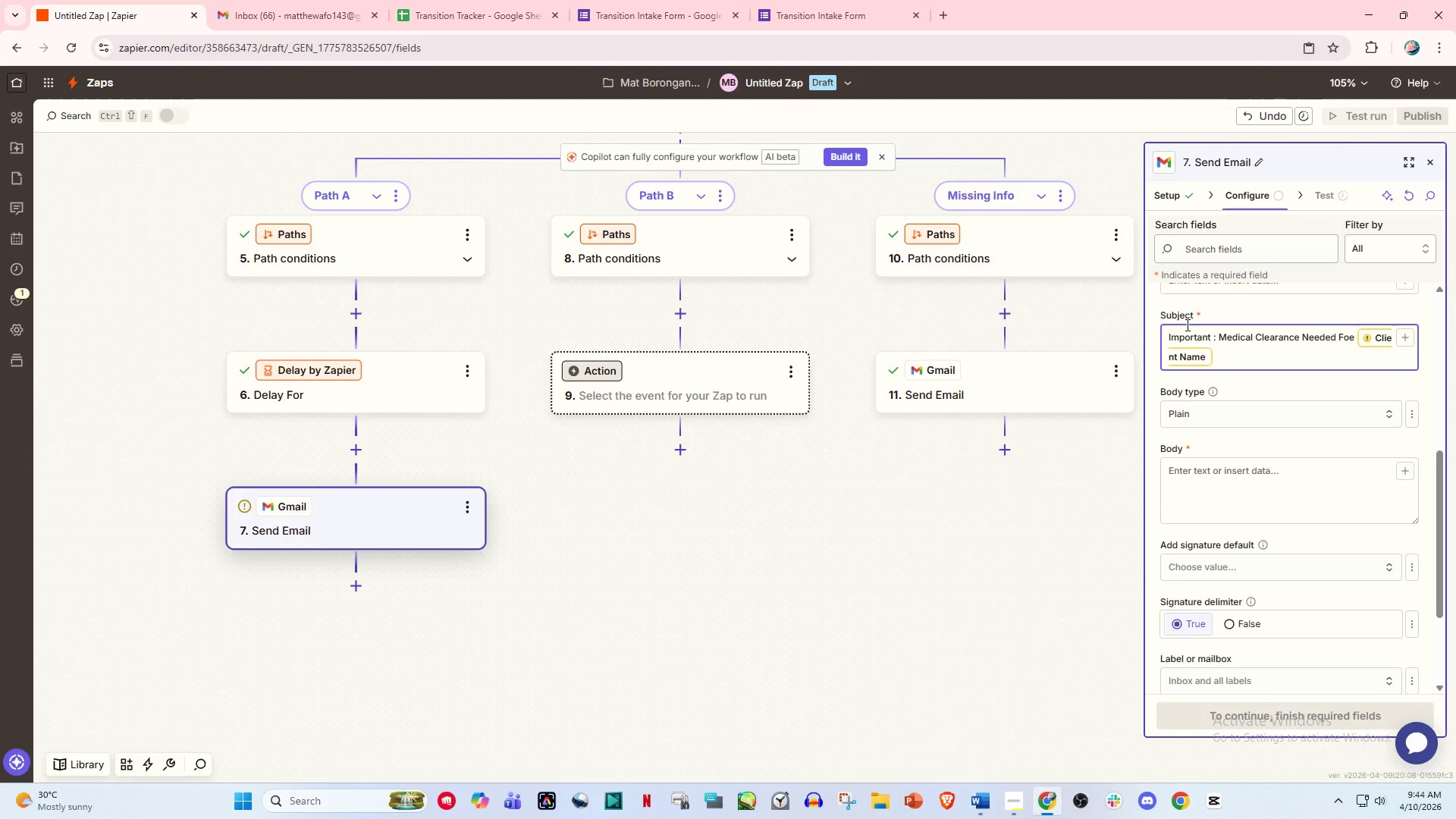 
left_click([1285, 439])
 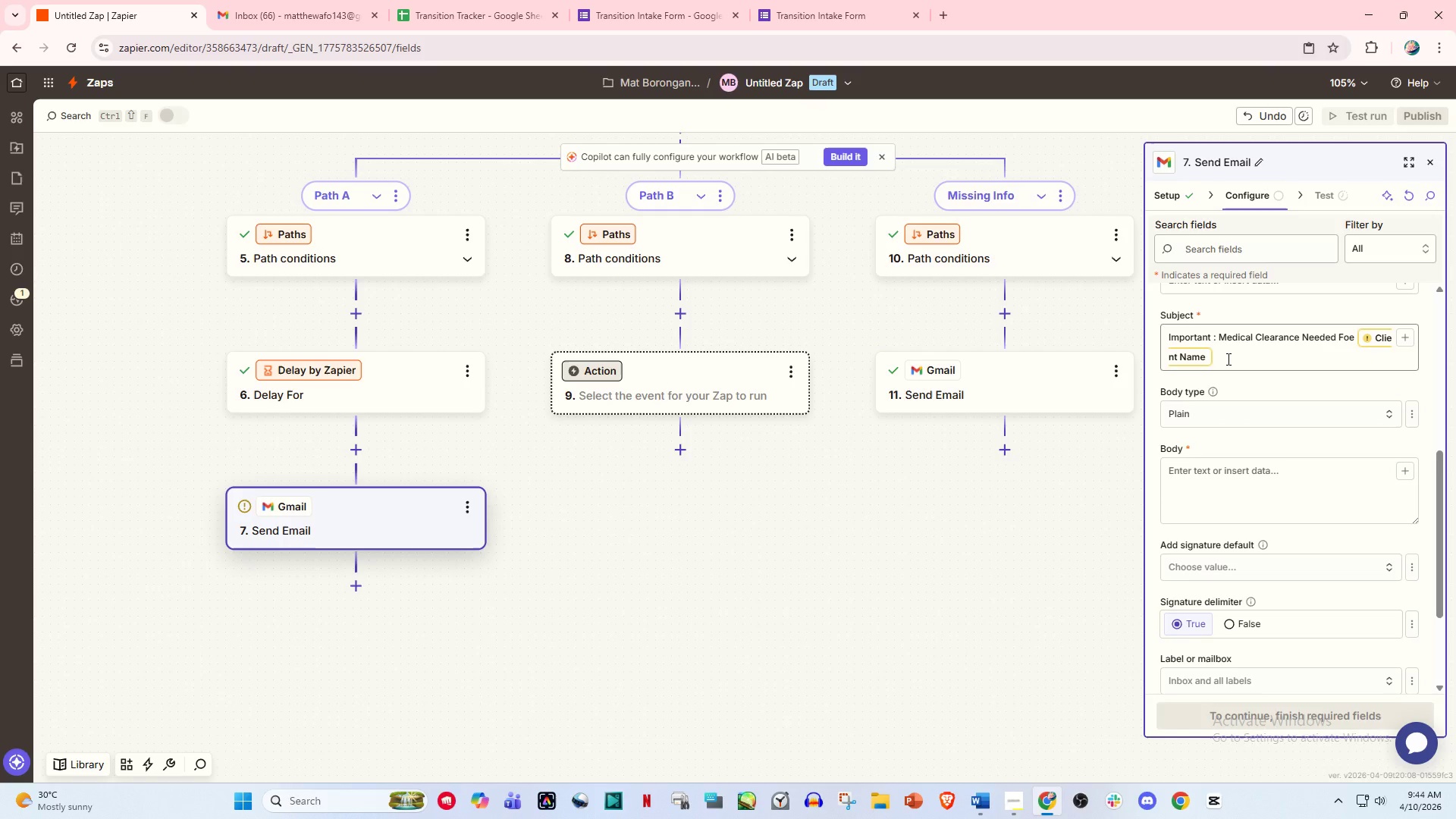 
left_click([1227, 359])
 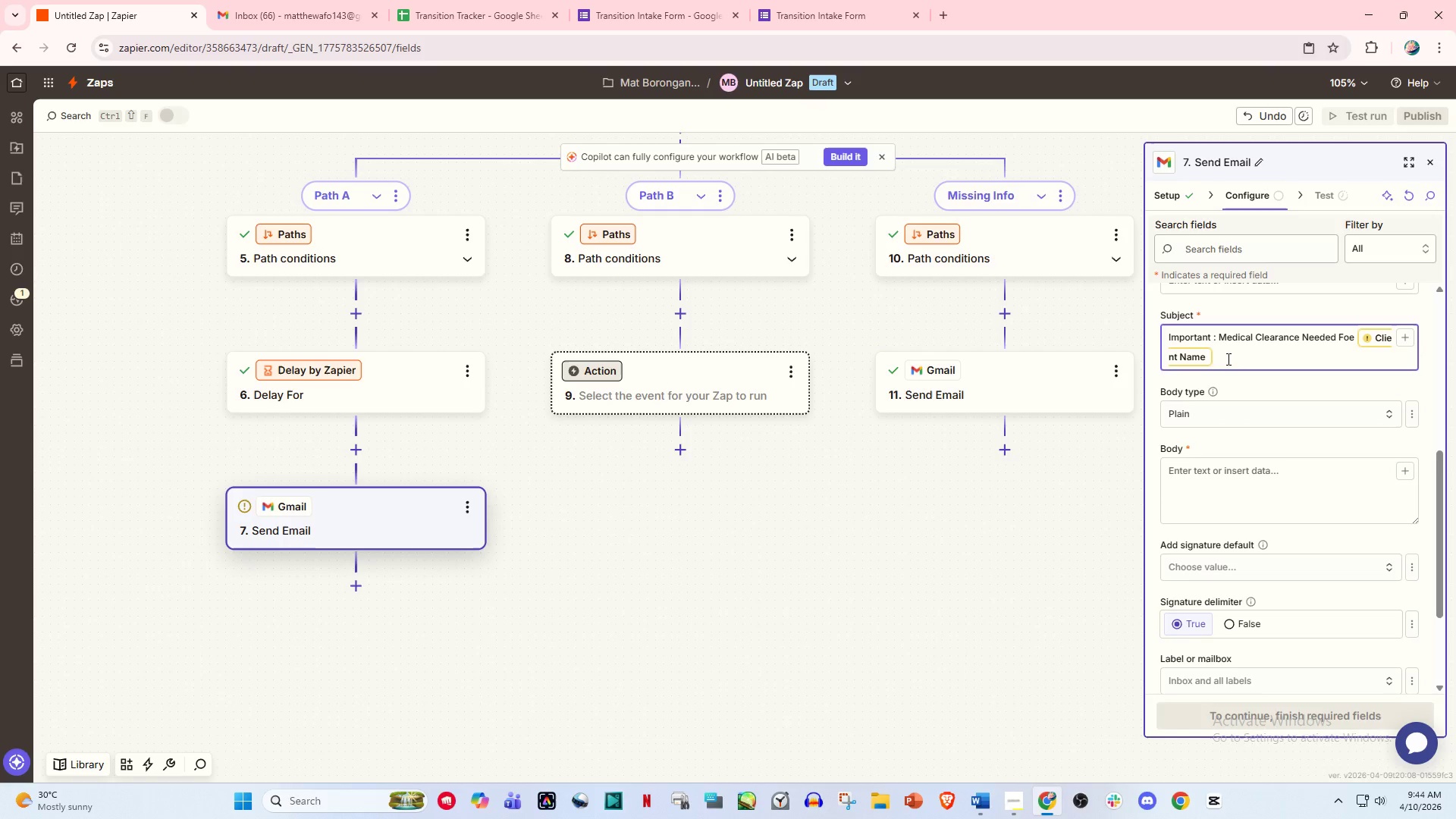 
key(Backspace)
 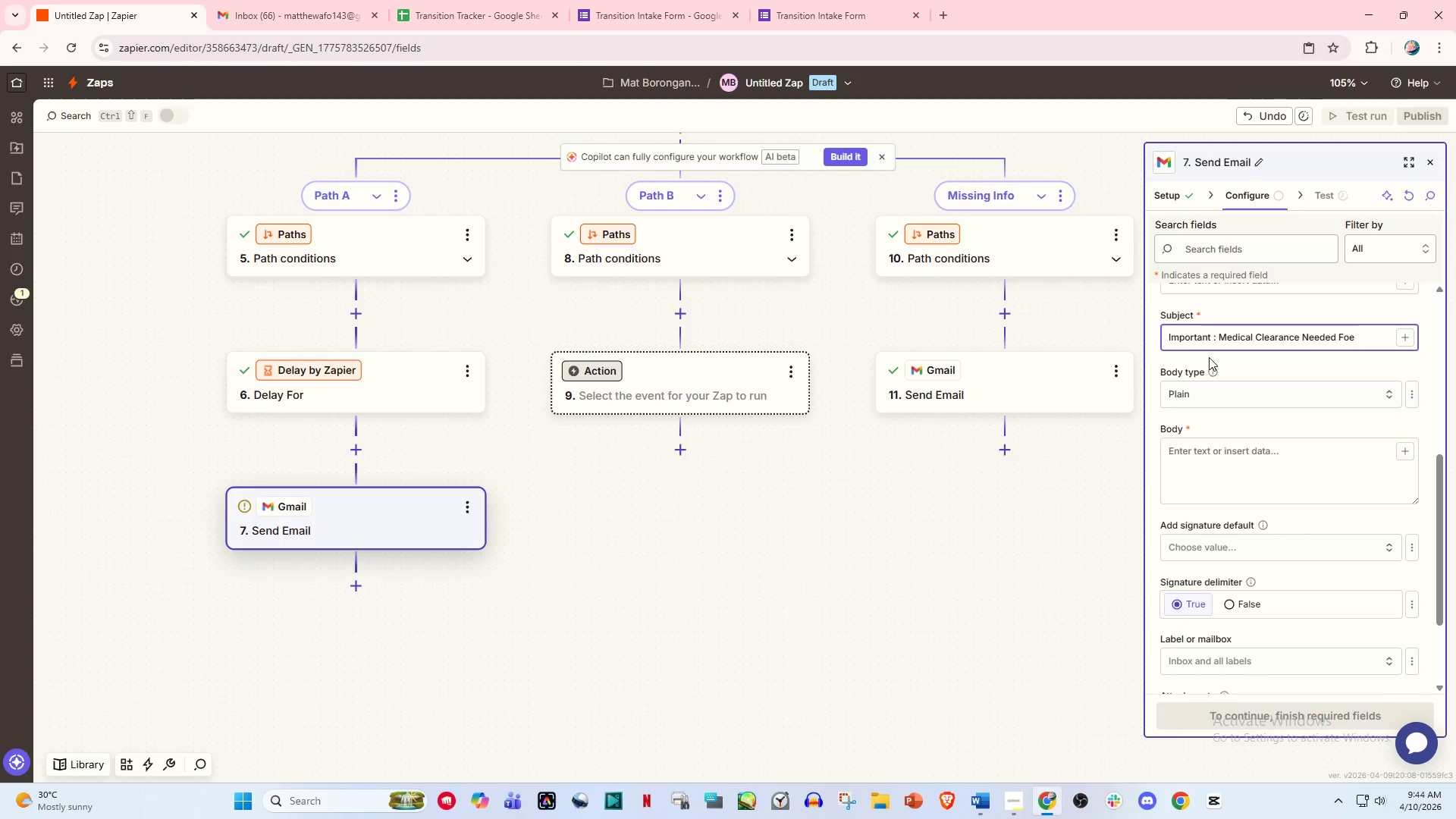 
key(Slash)
 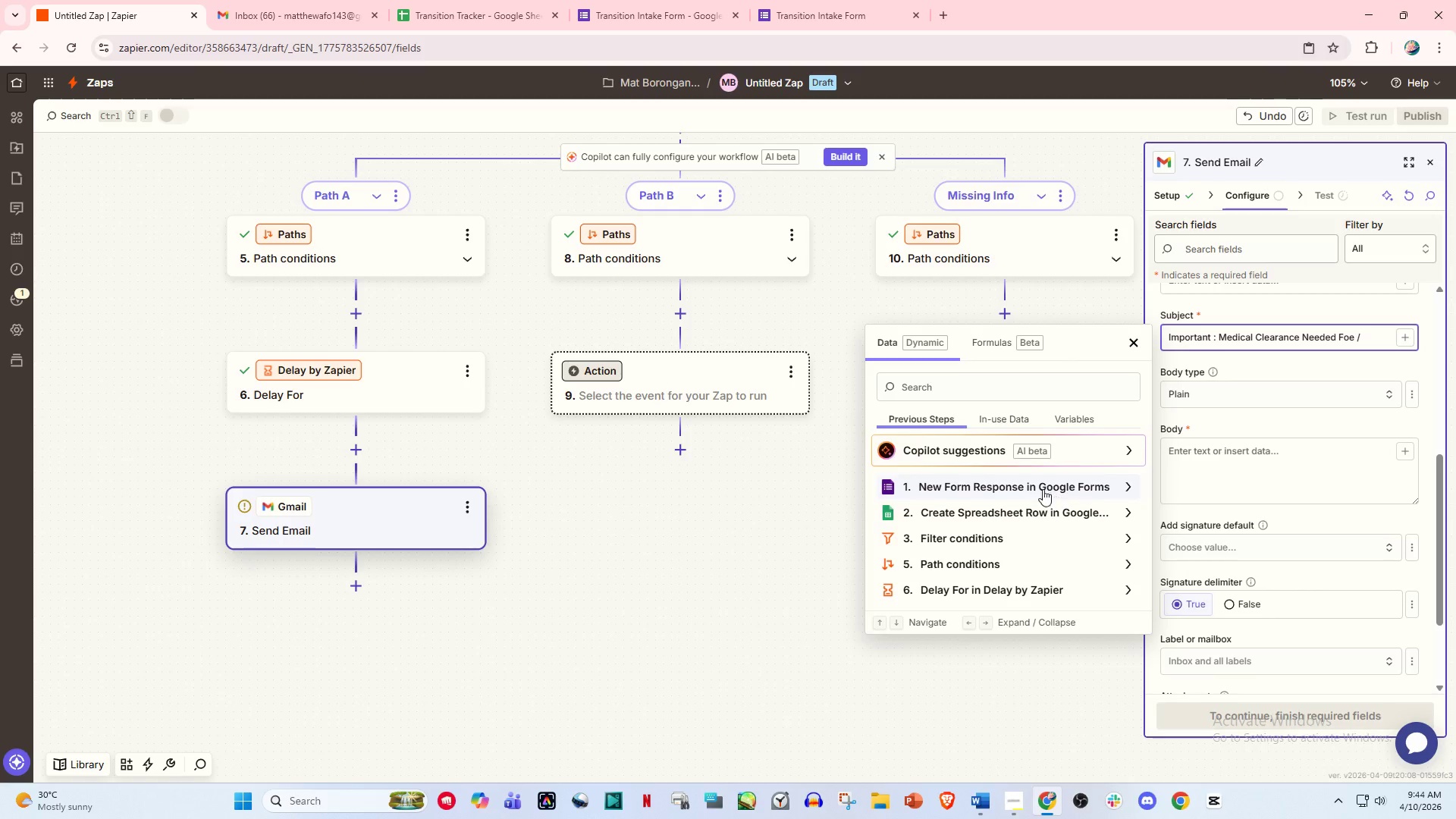 
left_click([1036, 485])
 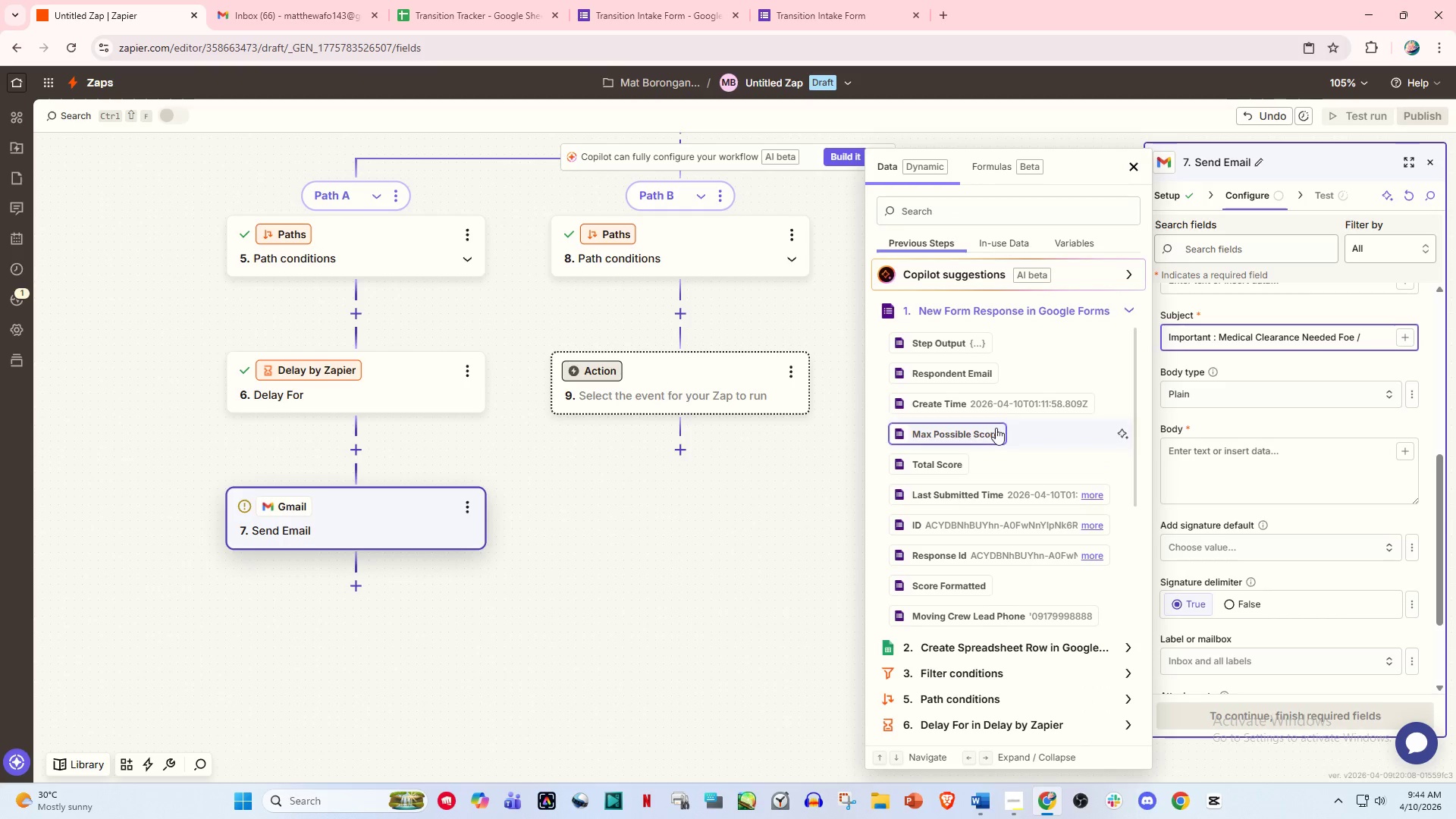 
scroll: coordinate [1015, 518], scroll_direction: down, amount: 4.0
 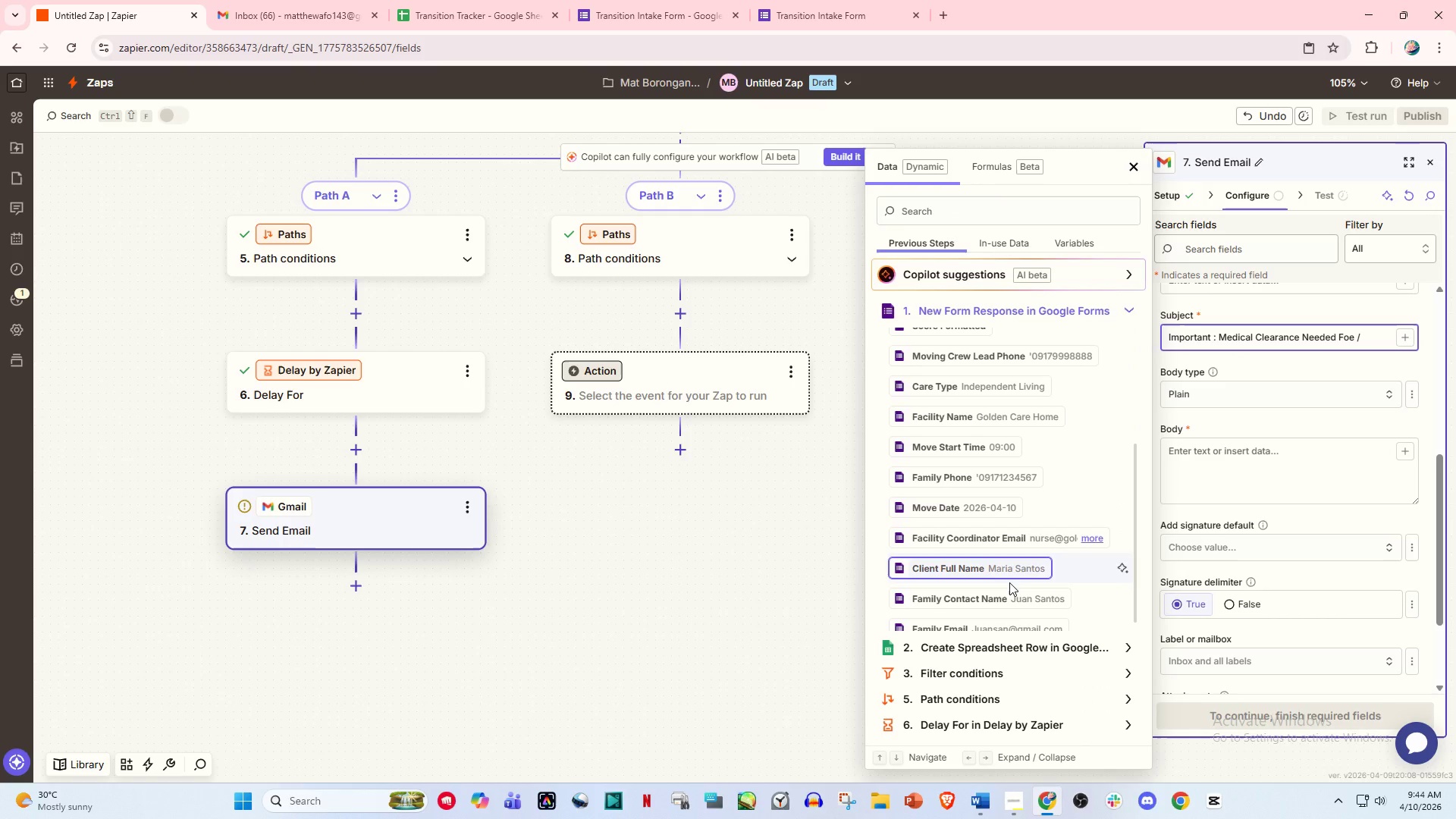 
scroll: coordinate [984, 479], scroll_direction: up, amount: 3.0
 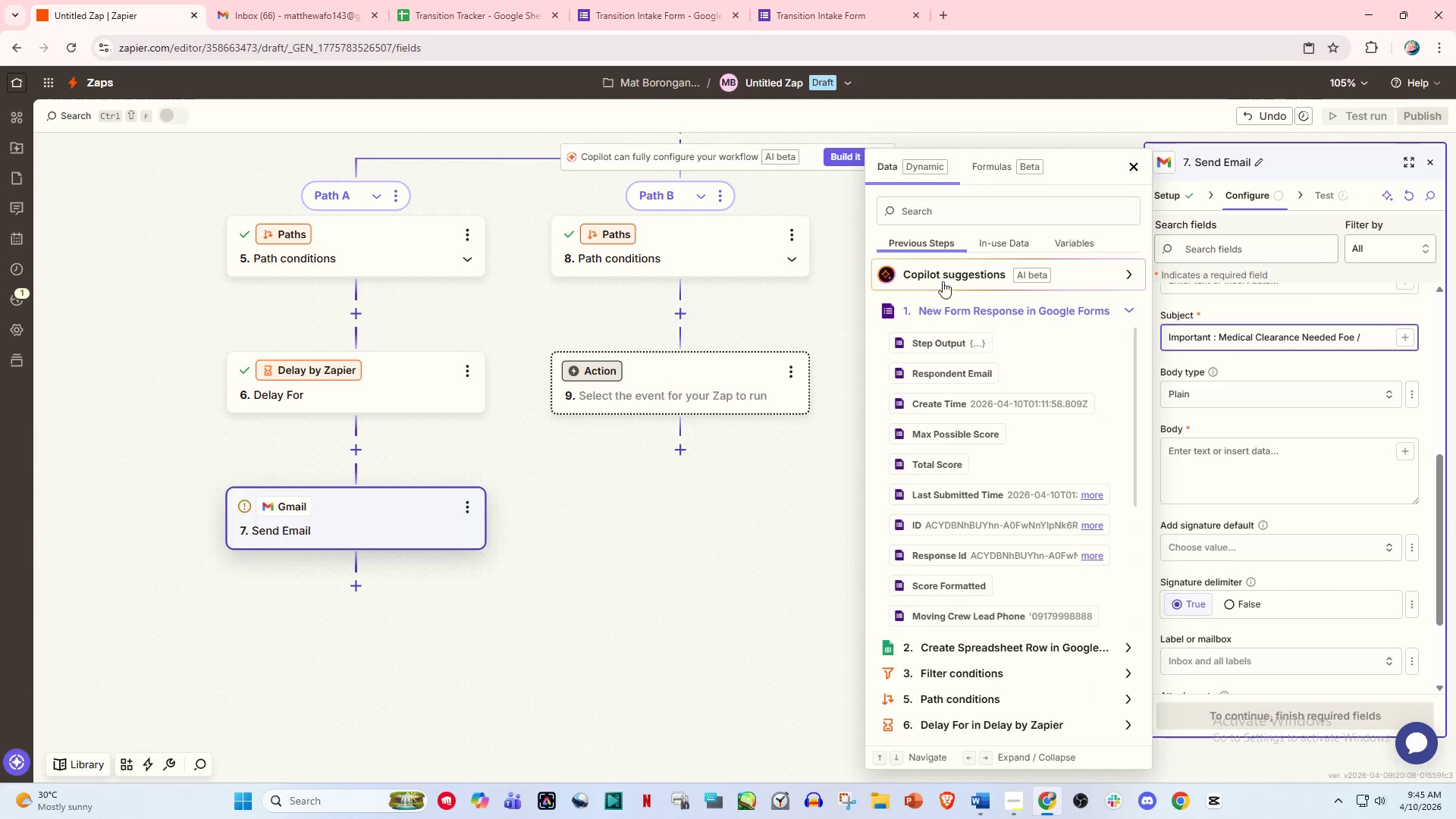 
left_click([940, 215])
 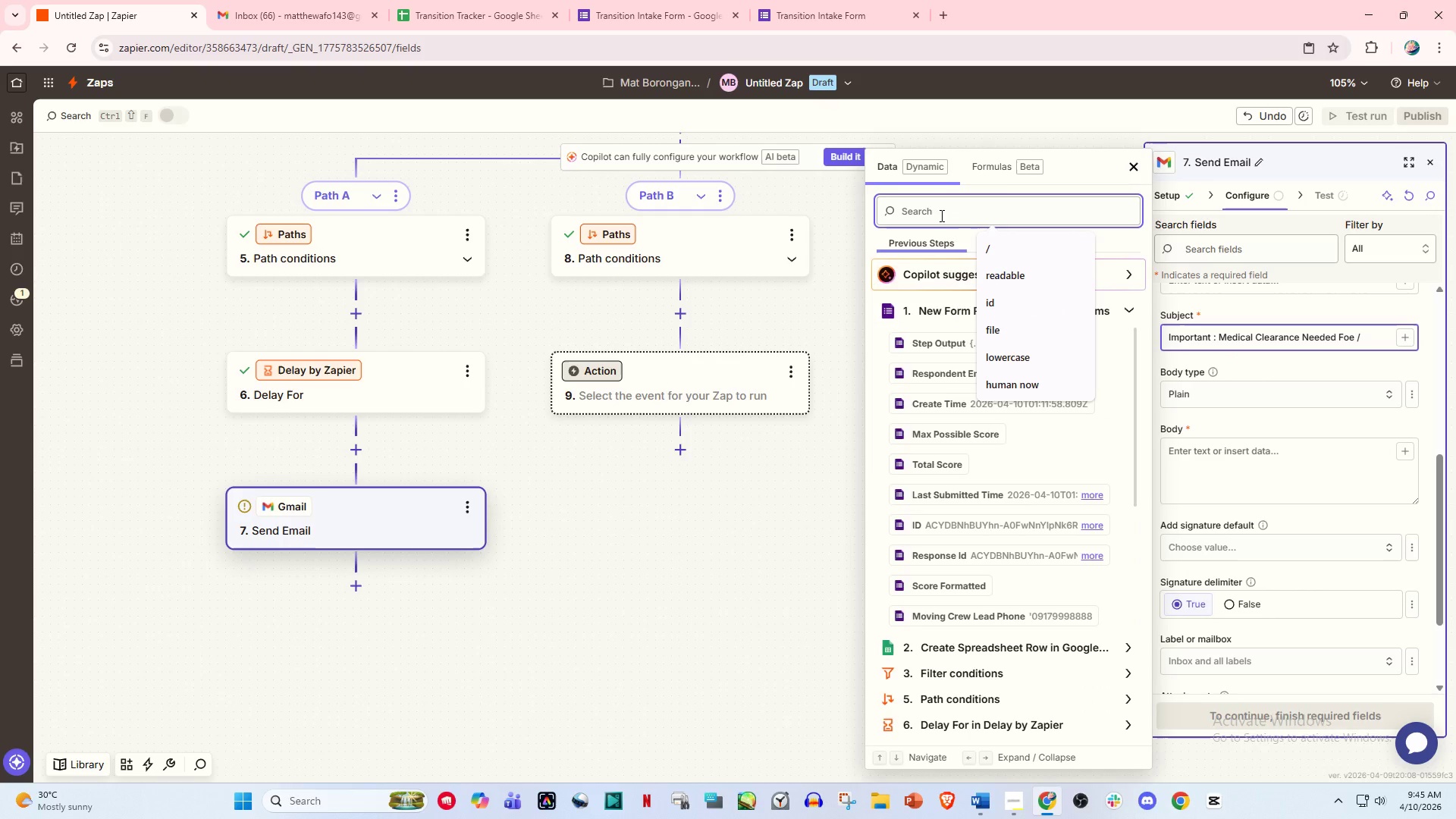 
type(na)
key(Backspace)
type(ame)
 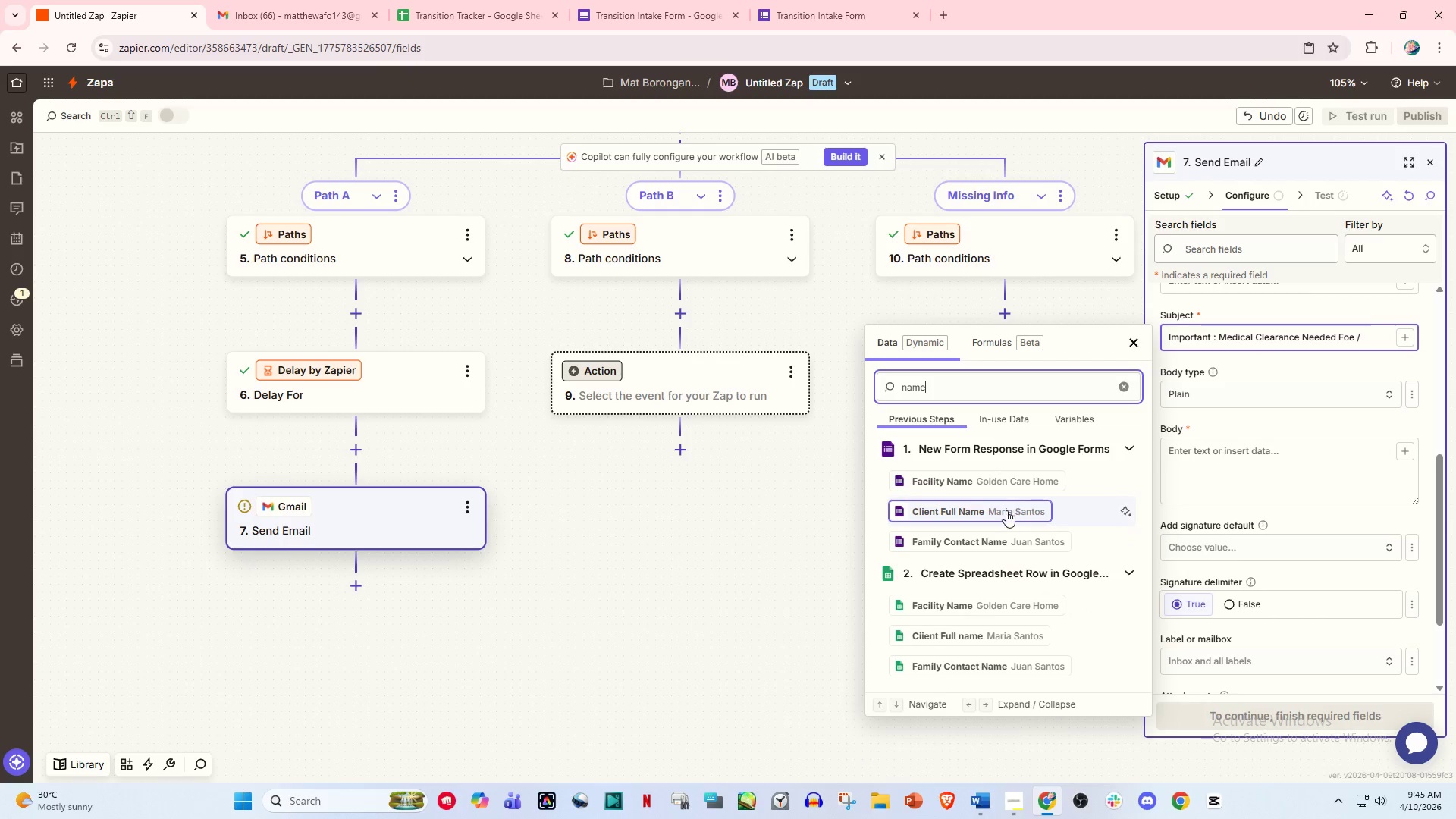 
left_click([1006, 513])
 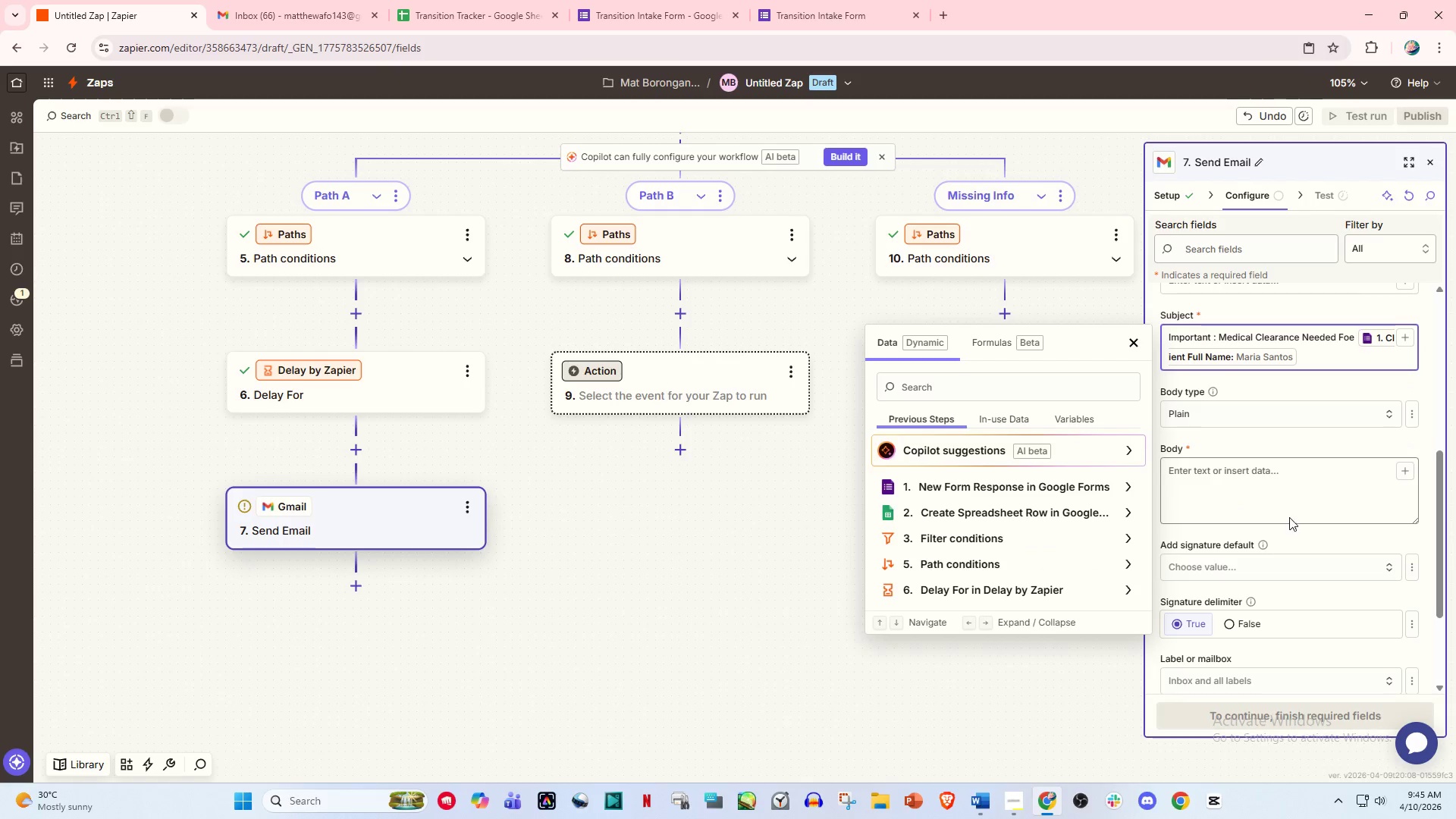 
left_click([1244, 477])
 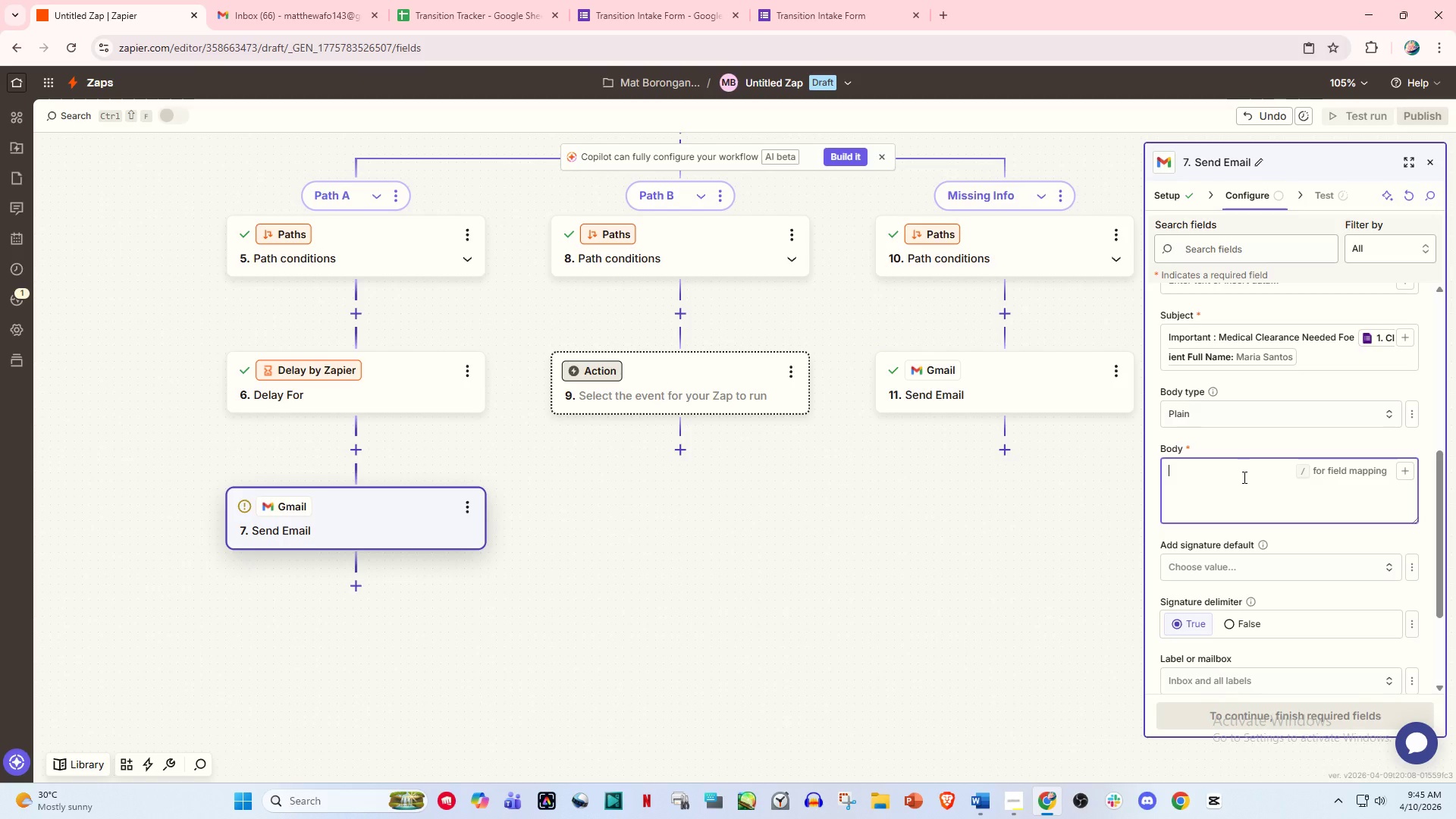 
wait(11.64)
 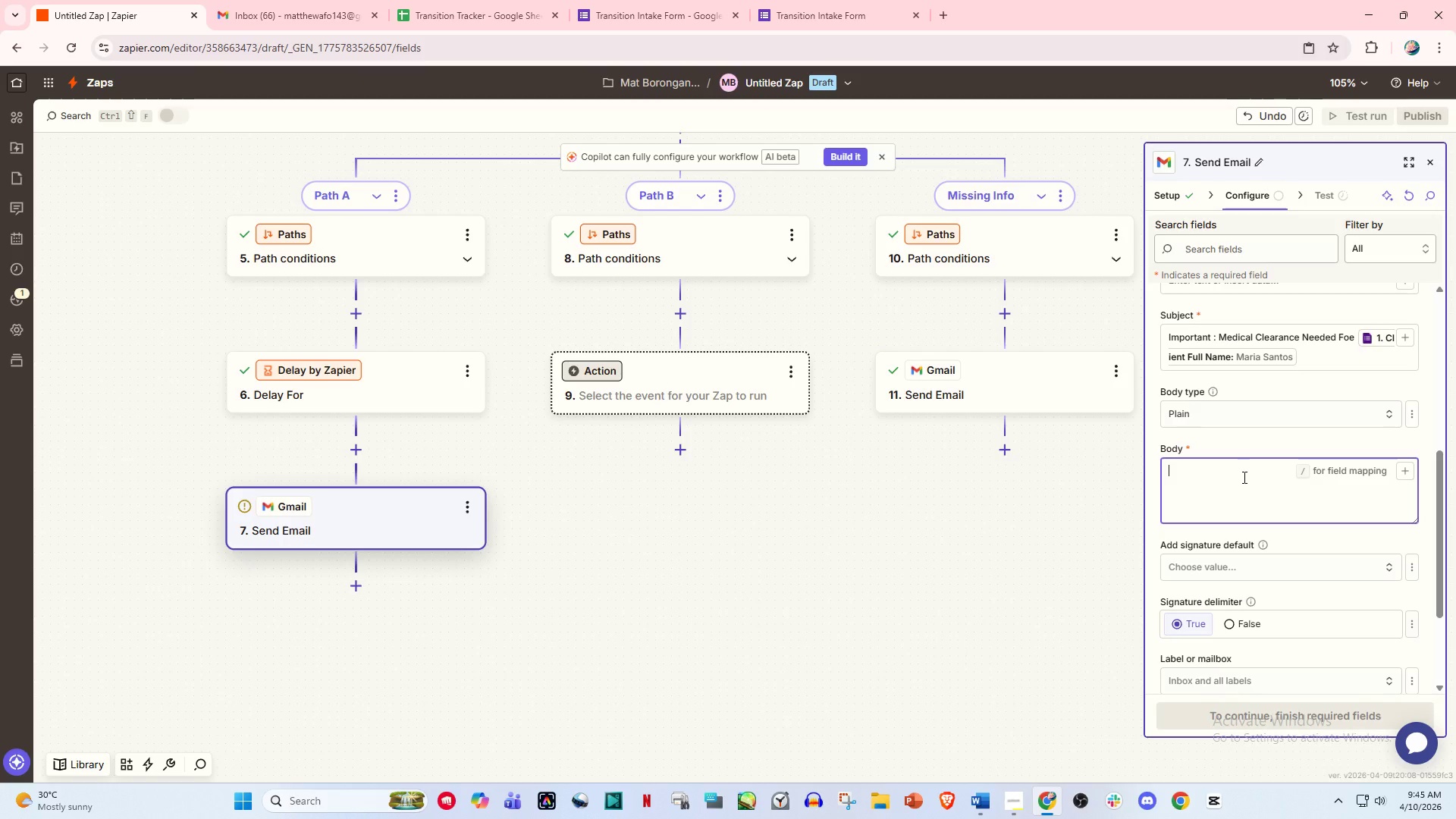 
key(Space)
 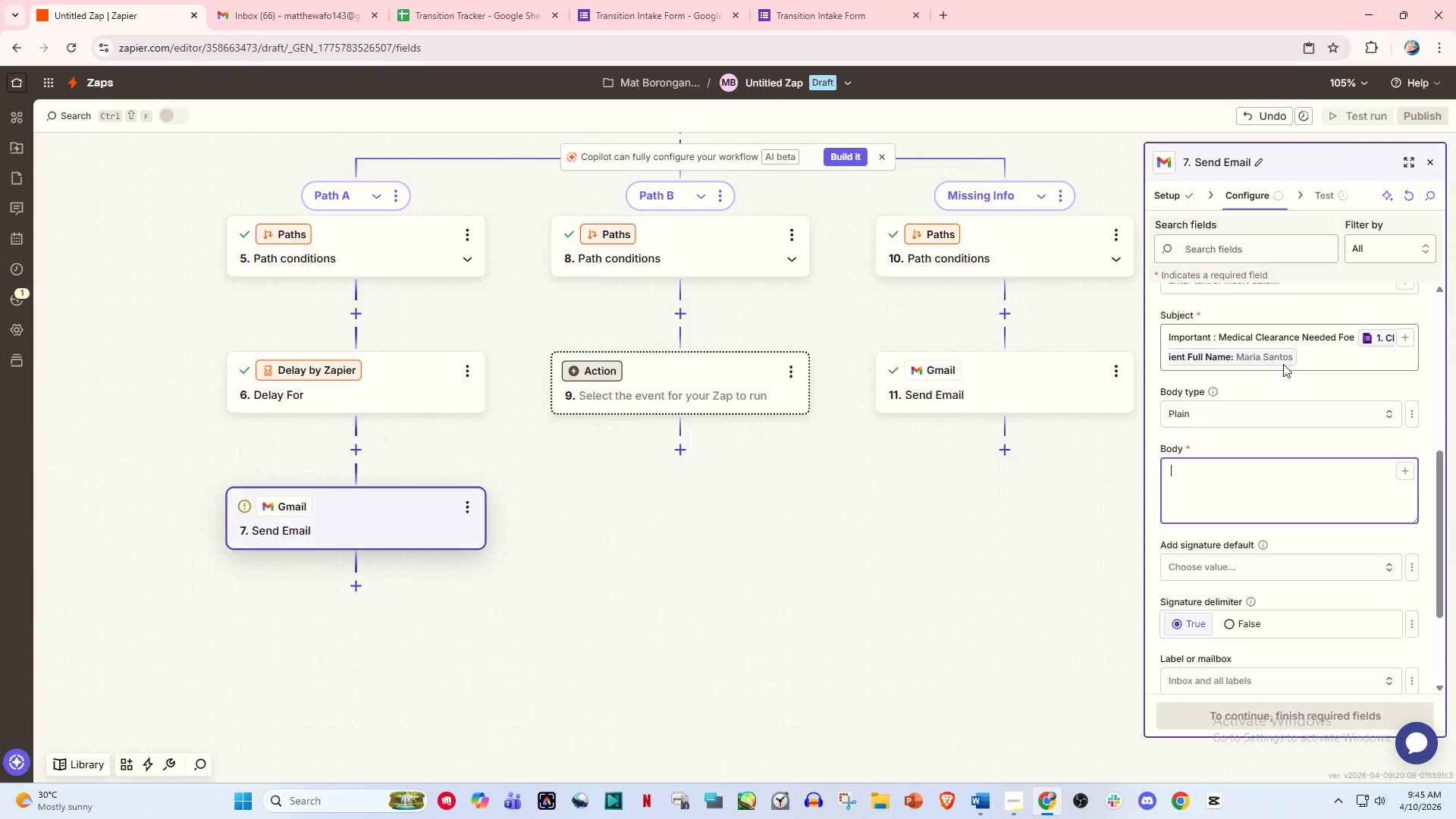 
wait(5.7)
 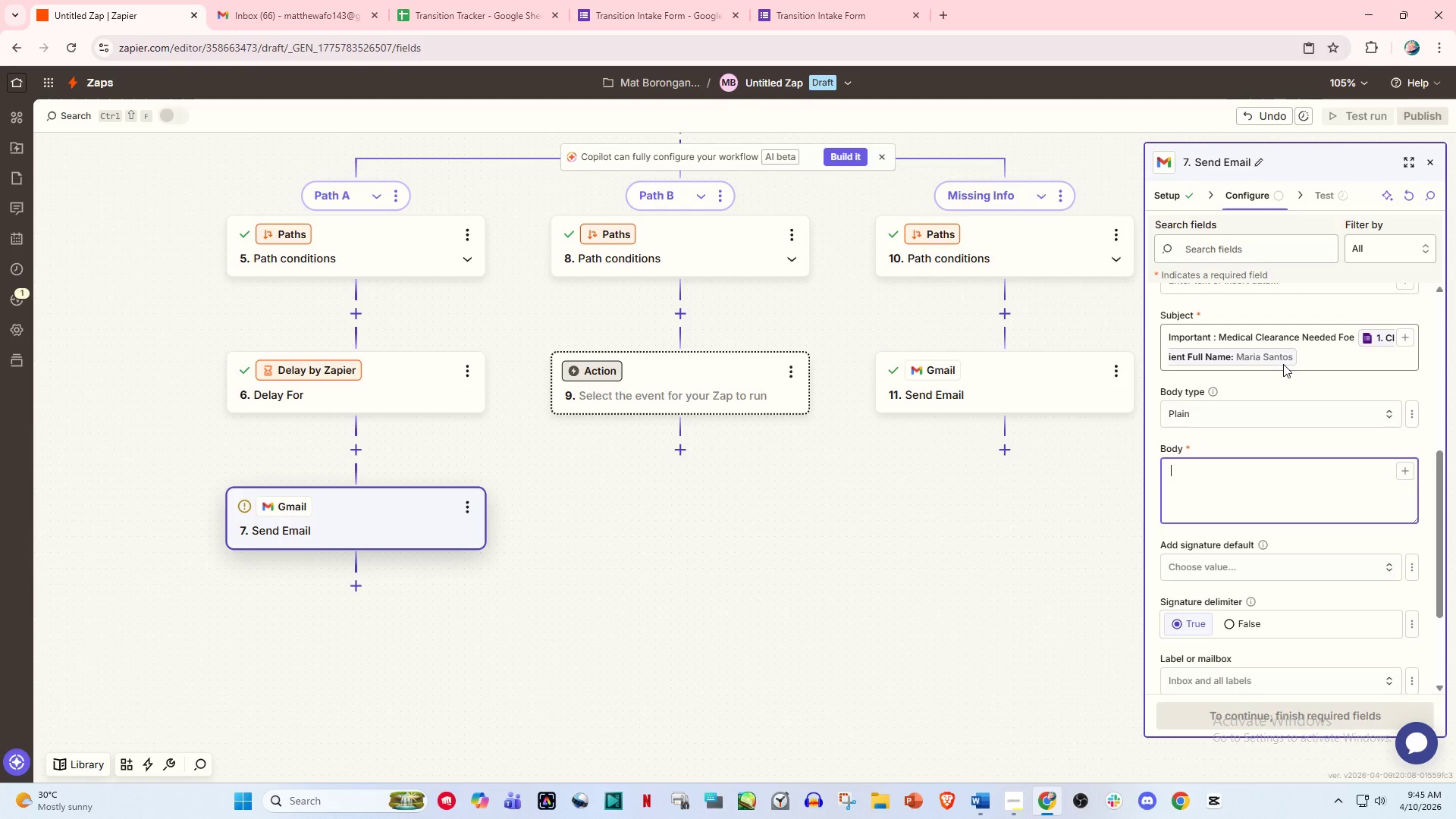 
left_click([1278, 475])
 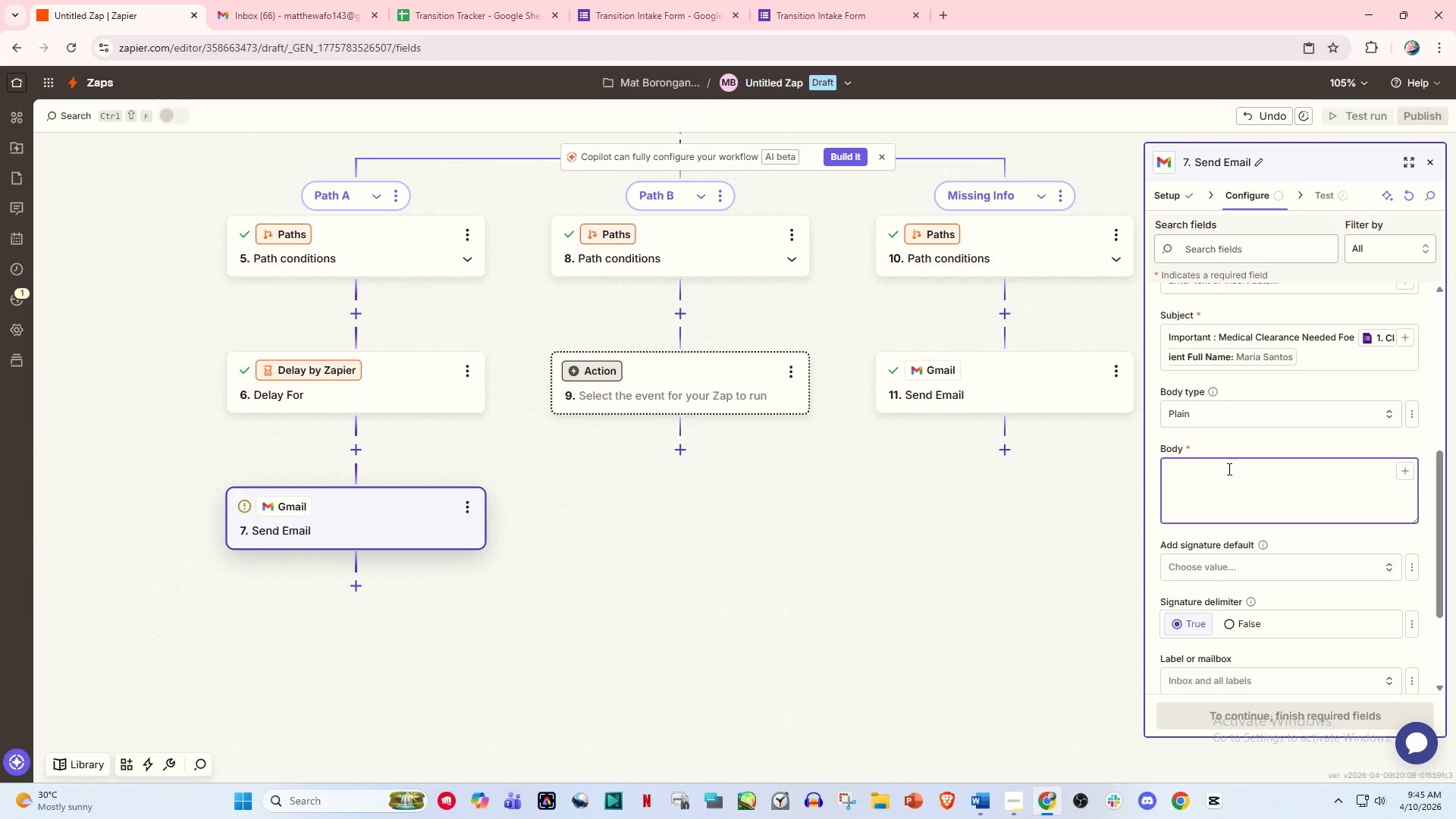 
wait(5.33)
 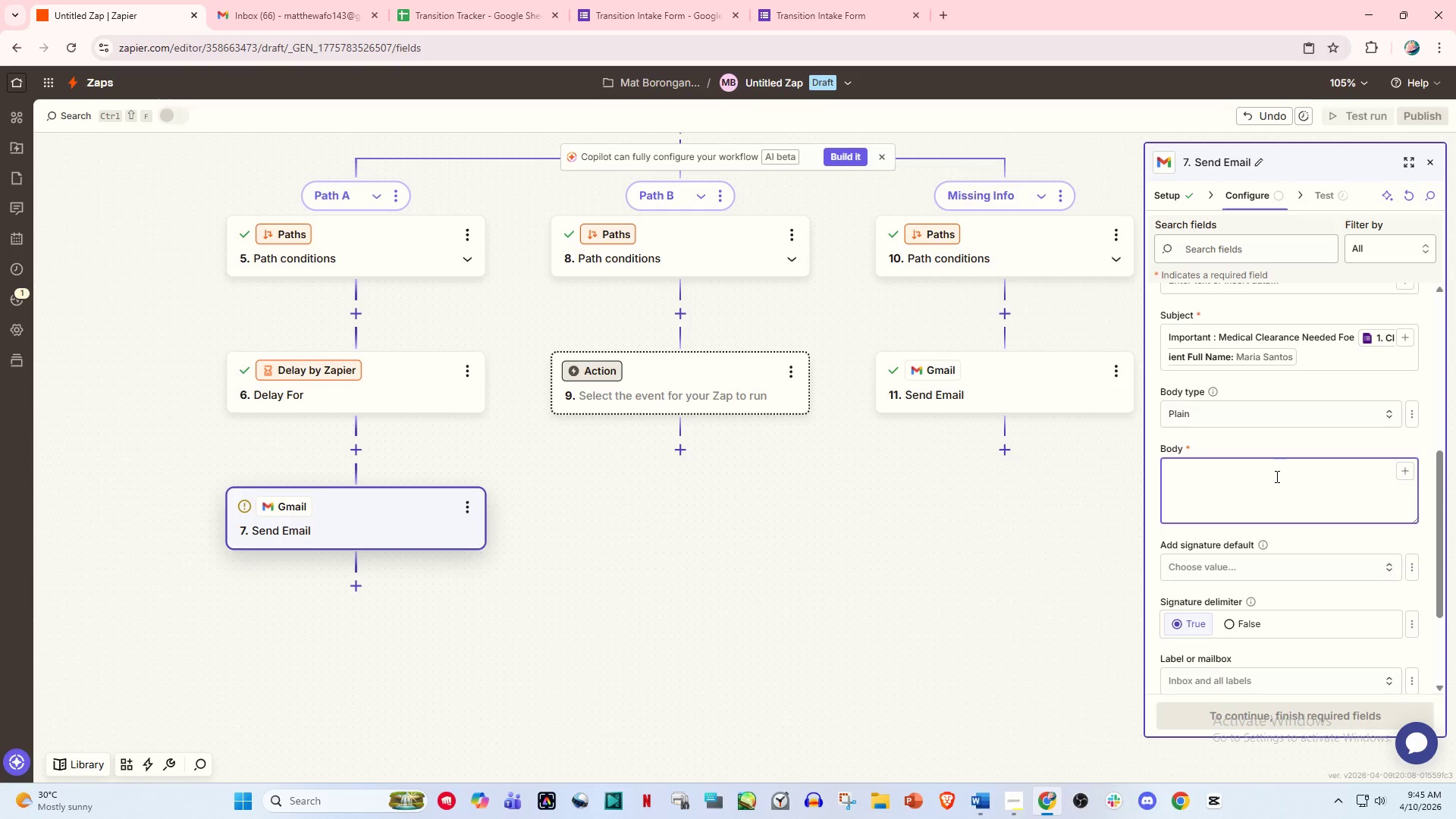 
type(me)
key(Backspace)
key(Backspace)
key(Backspace)
type(Medical cl;e)
key(Backspace)
key(Backspace)
key(Backspace)
key(Backspace)
type(Clearance f)
key(Backspace)
type(for)
 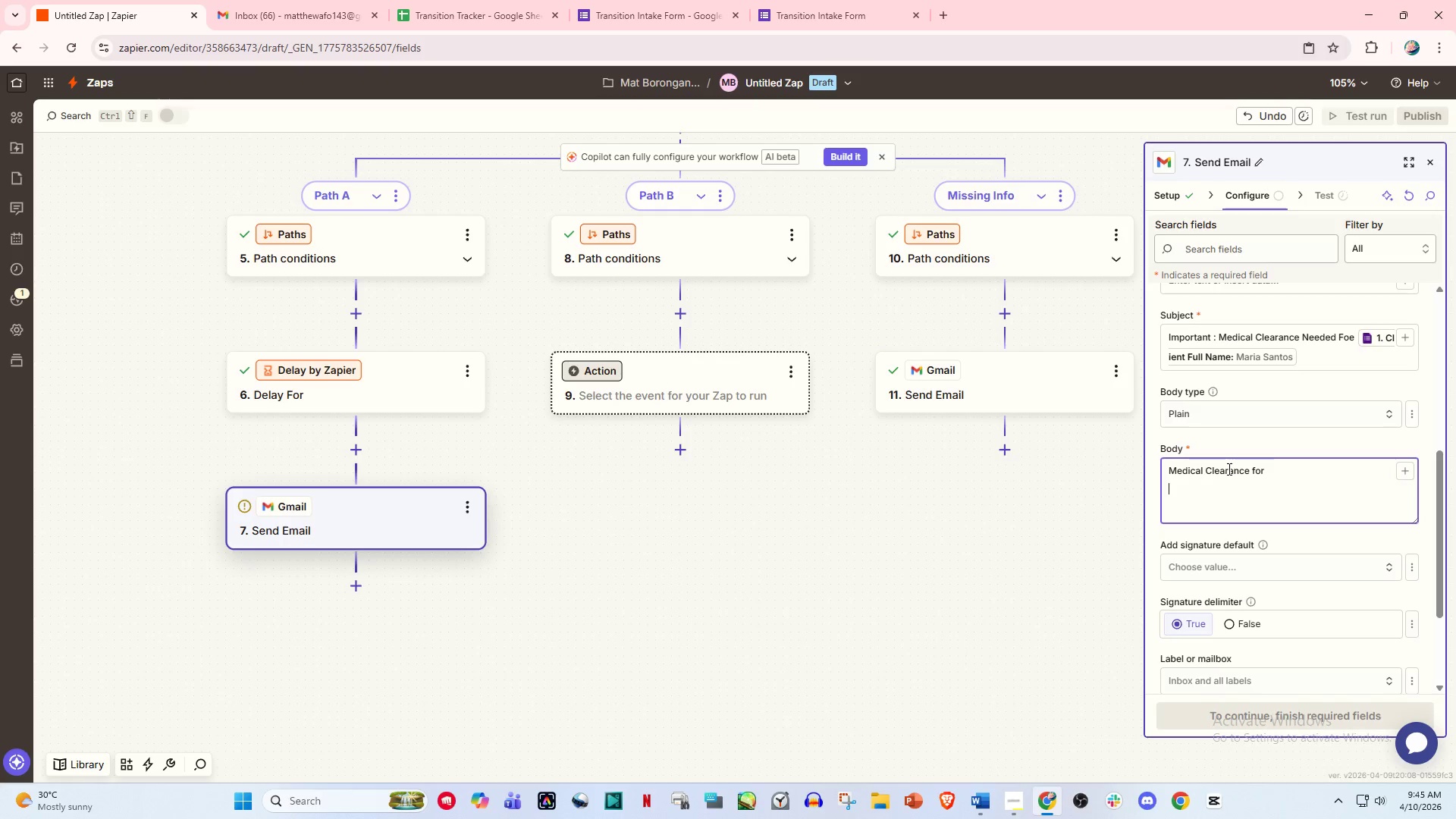 
 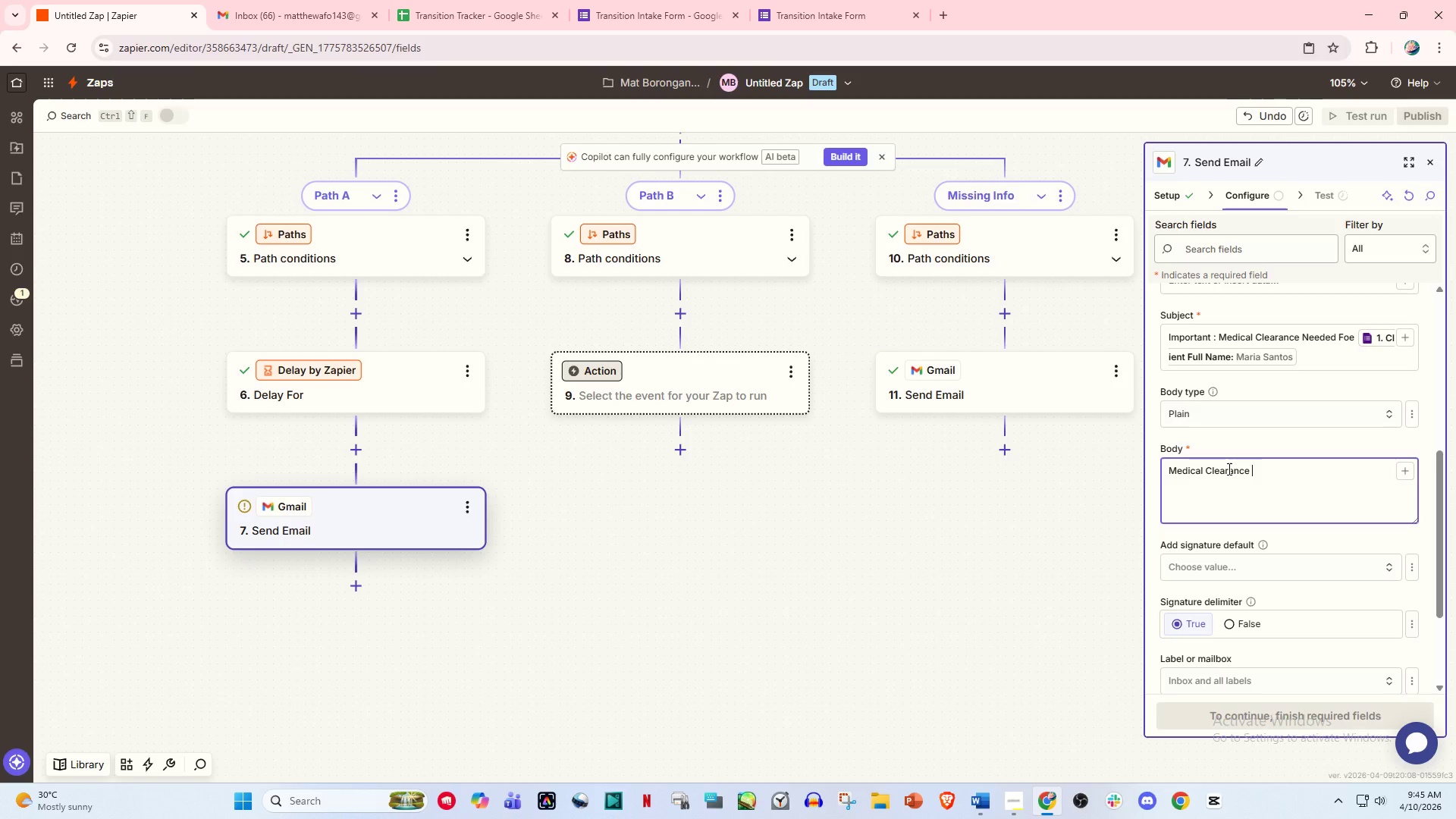 
key(Enter)
 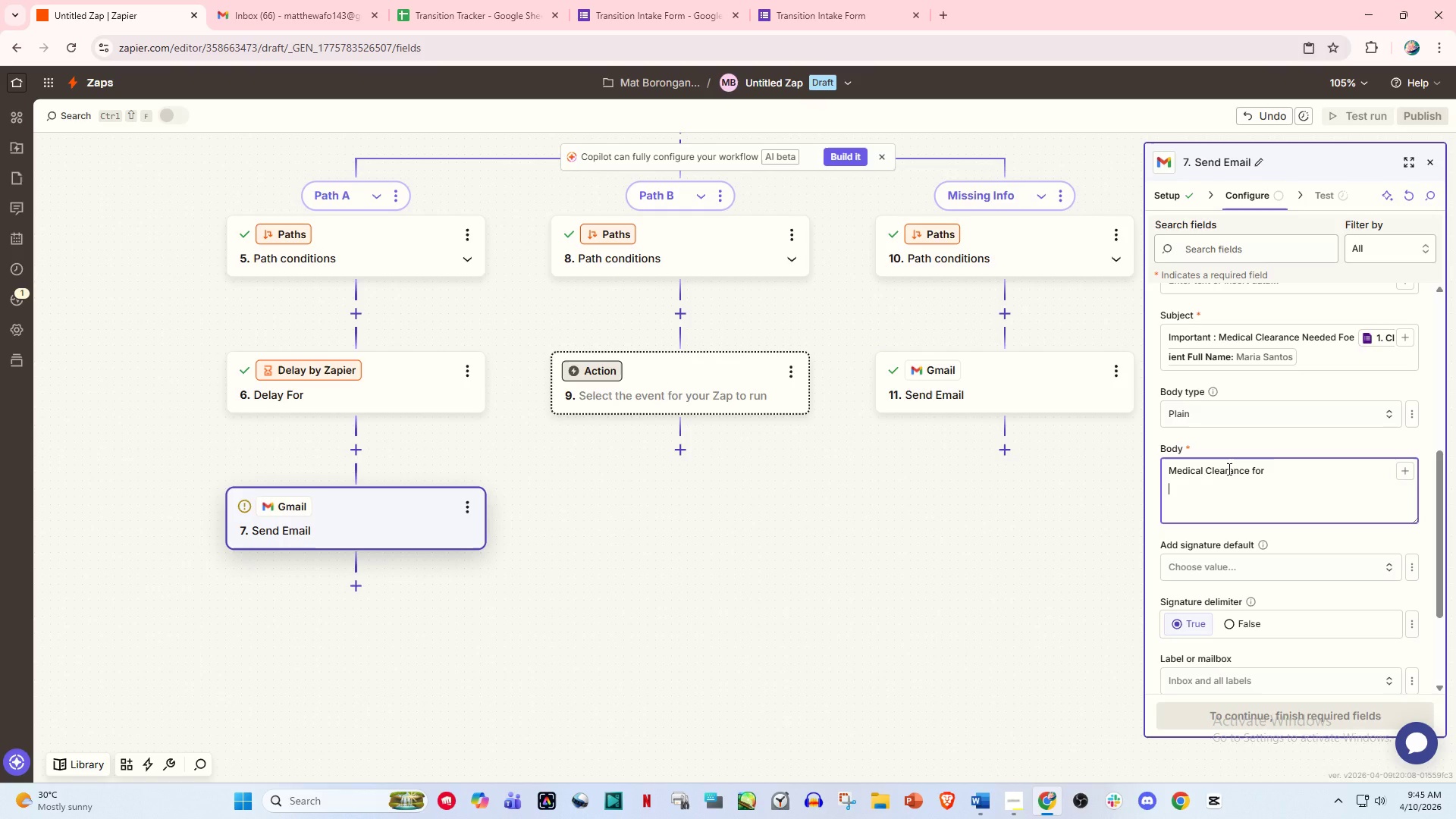 
type(NameL )
key(Backspace)
key(Backspace)
type(: /)
 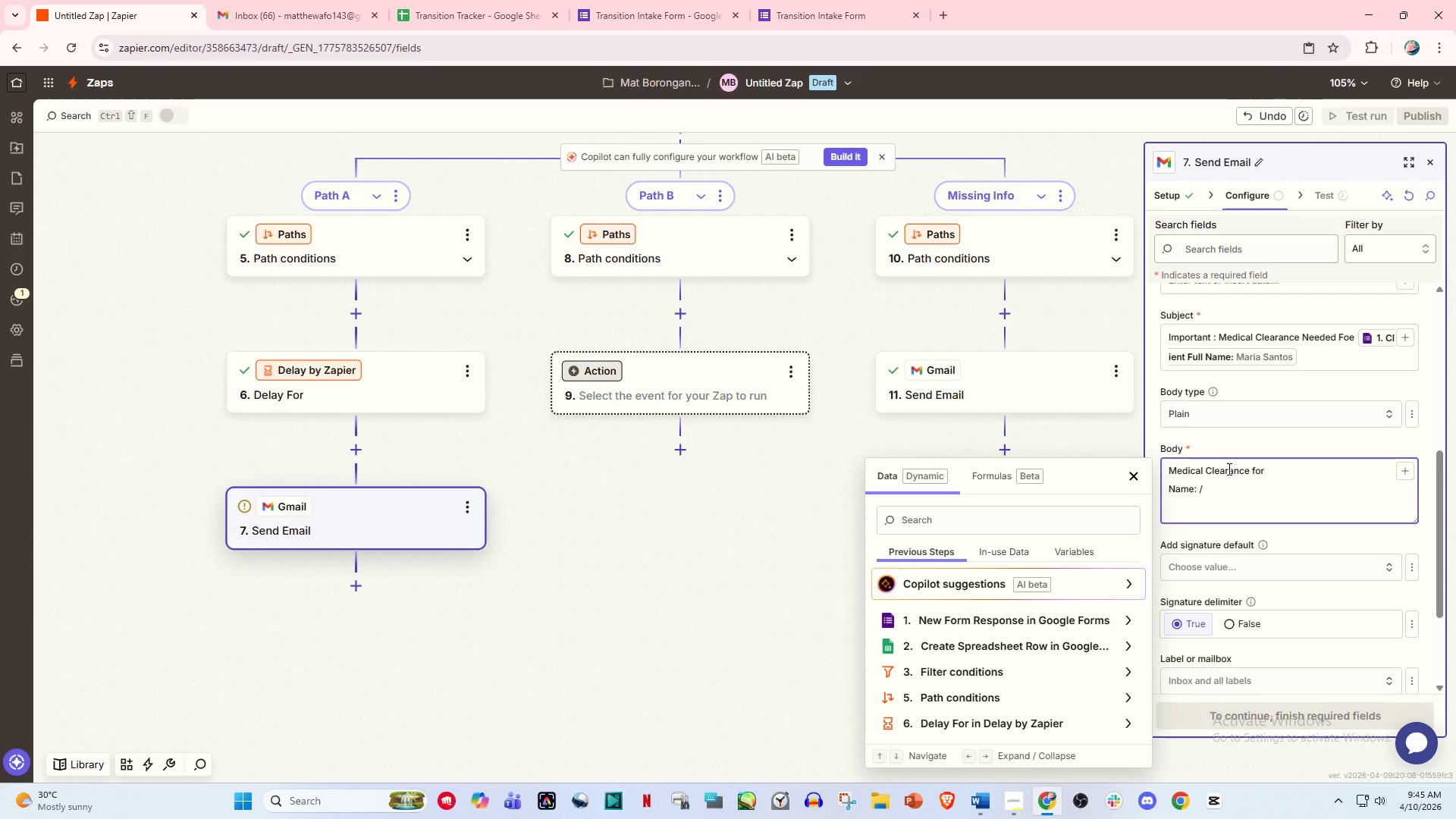 
left_click([1039, 625])
 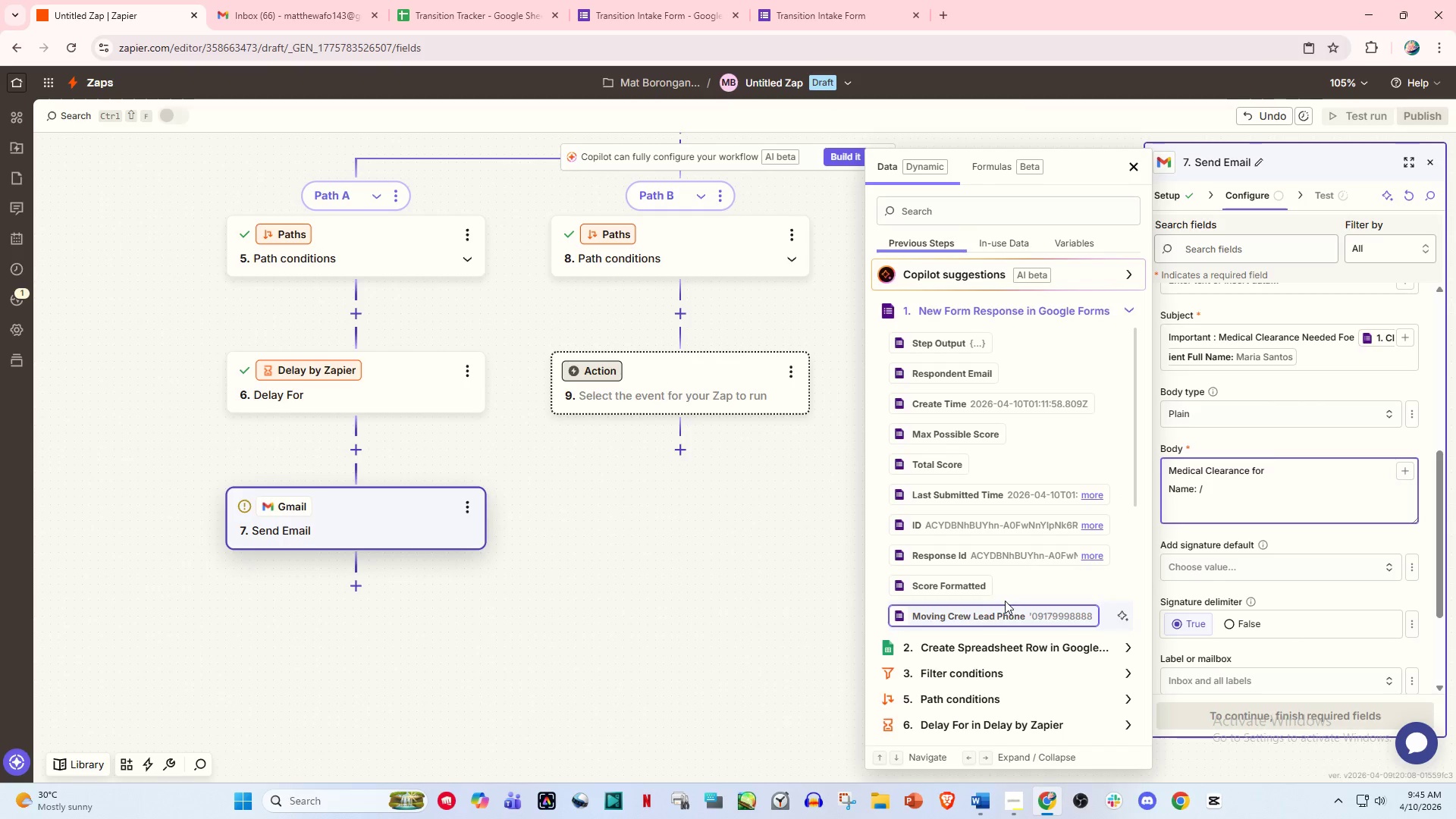 
scroll: coordinate [1012, 497], scroll_direction: down, amount: 4.0
 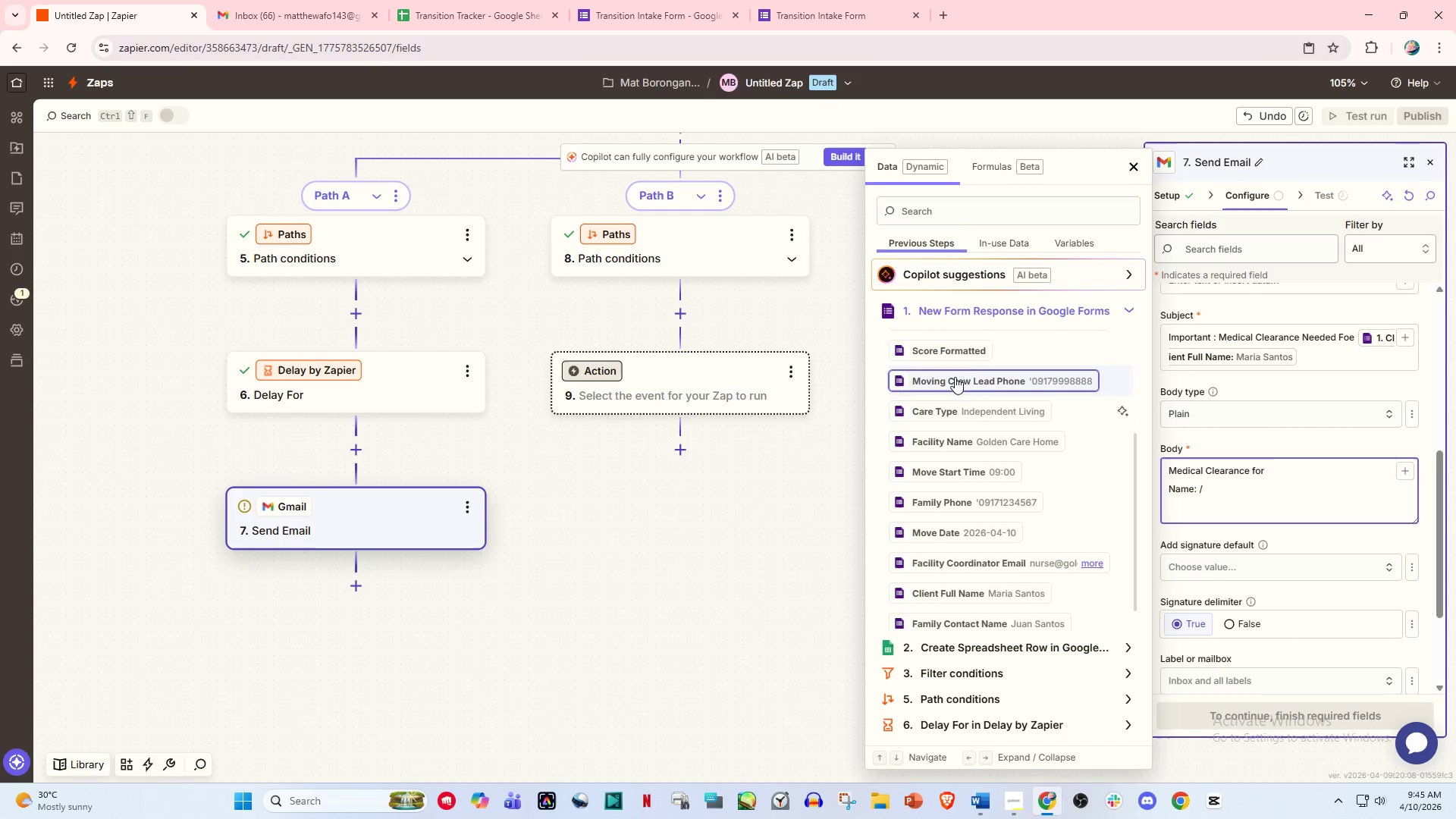 
left_click([932, 218])
 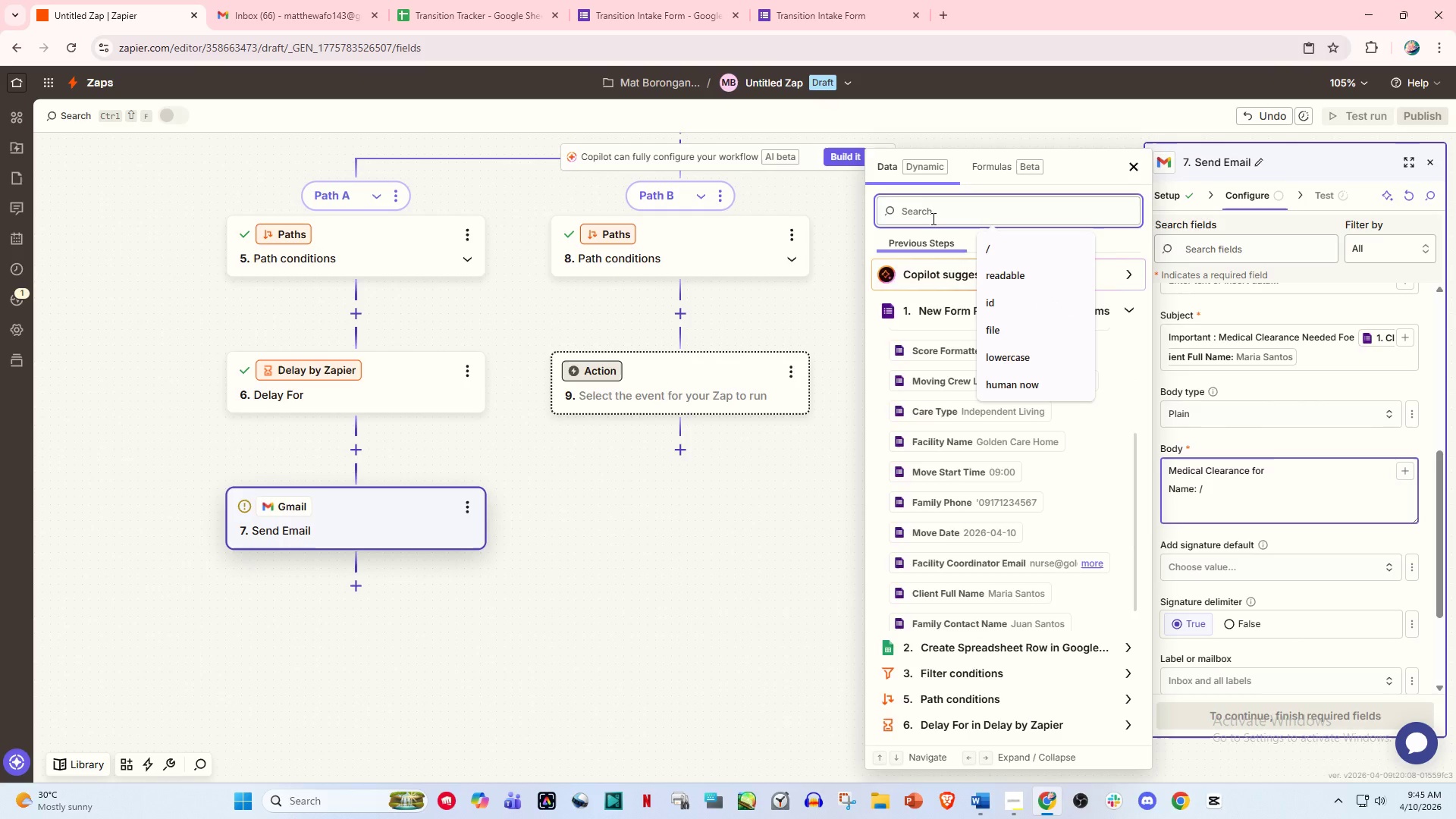 
type(name)
 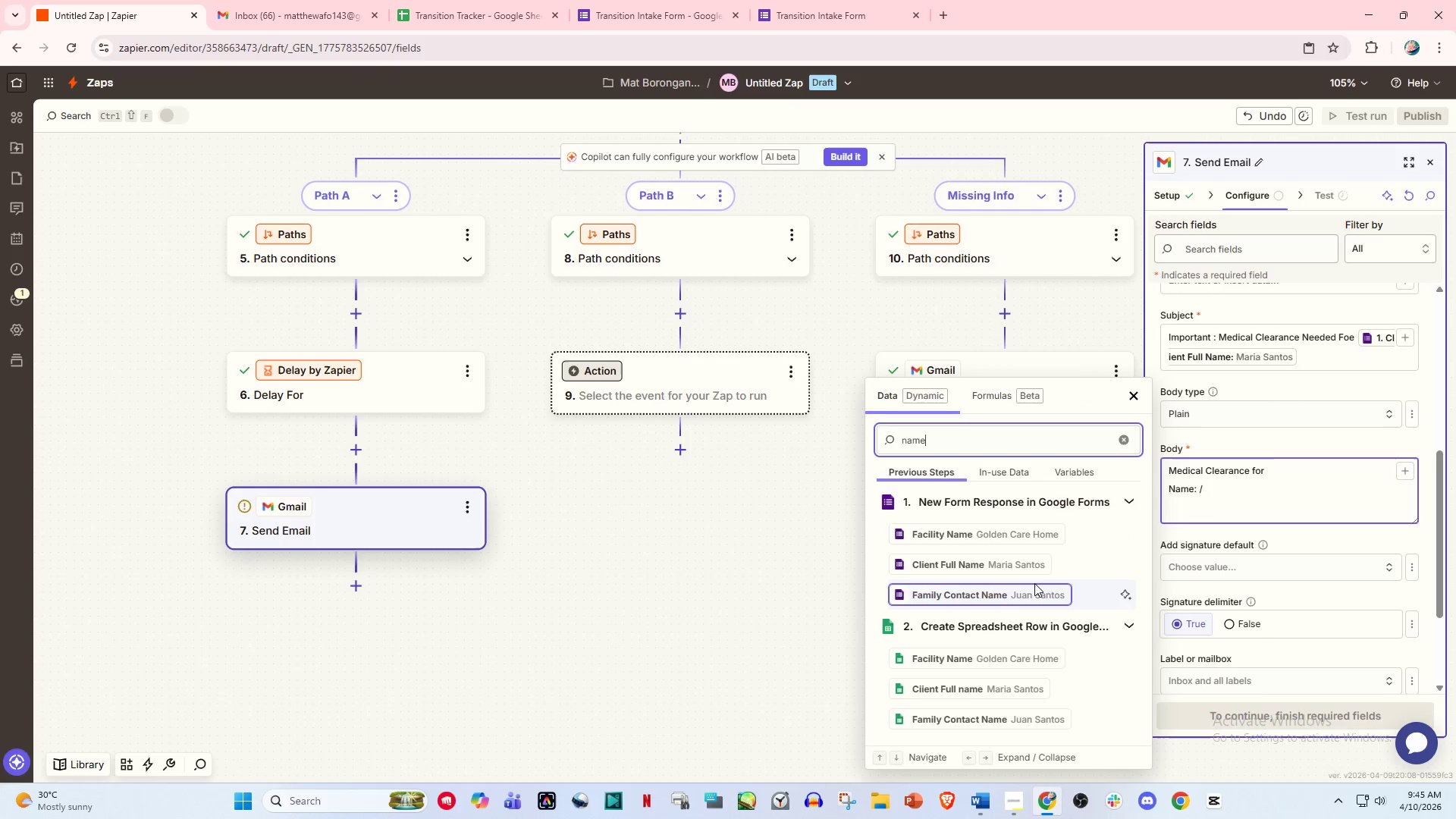 
left_click([1012, 562])
 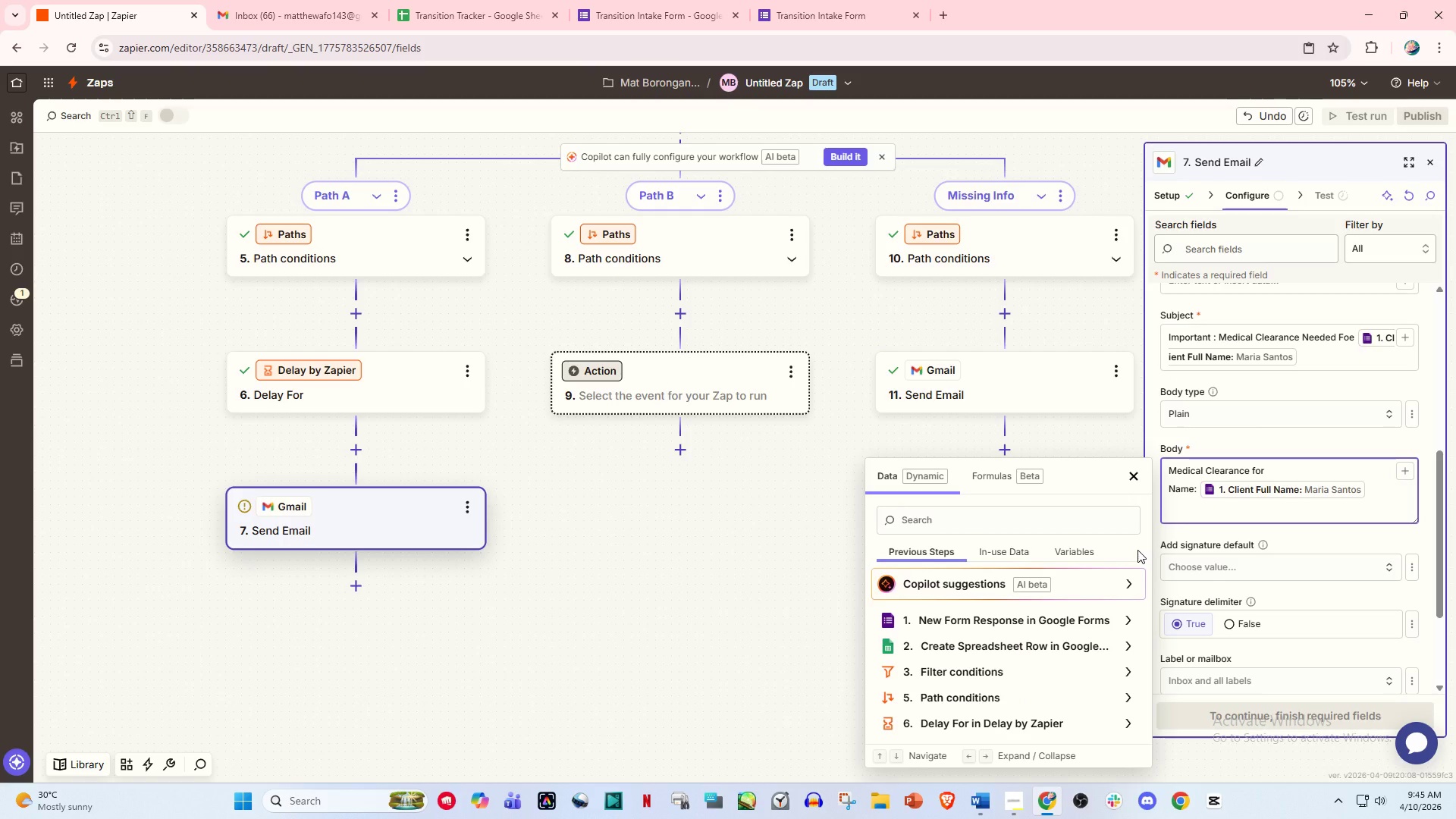 
key(Enter)
 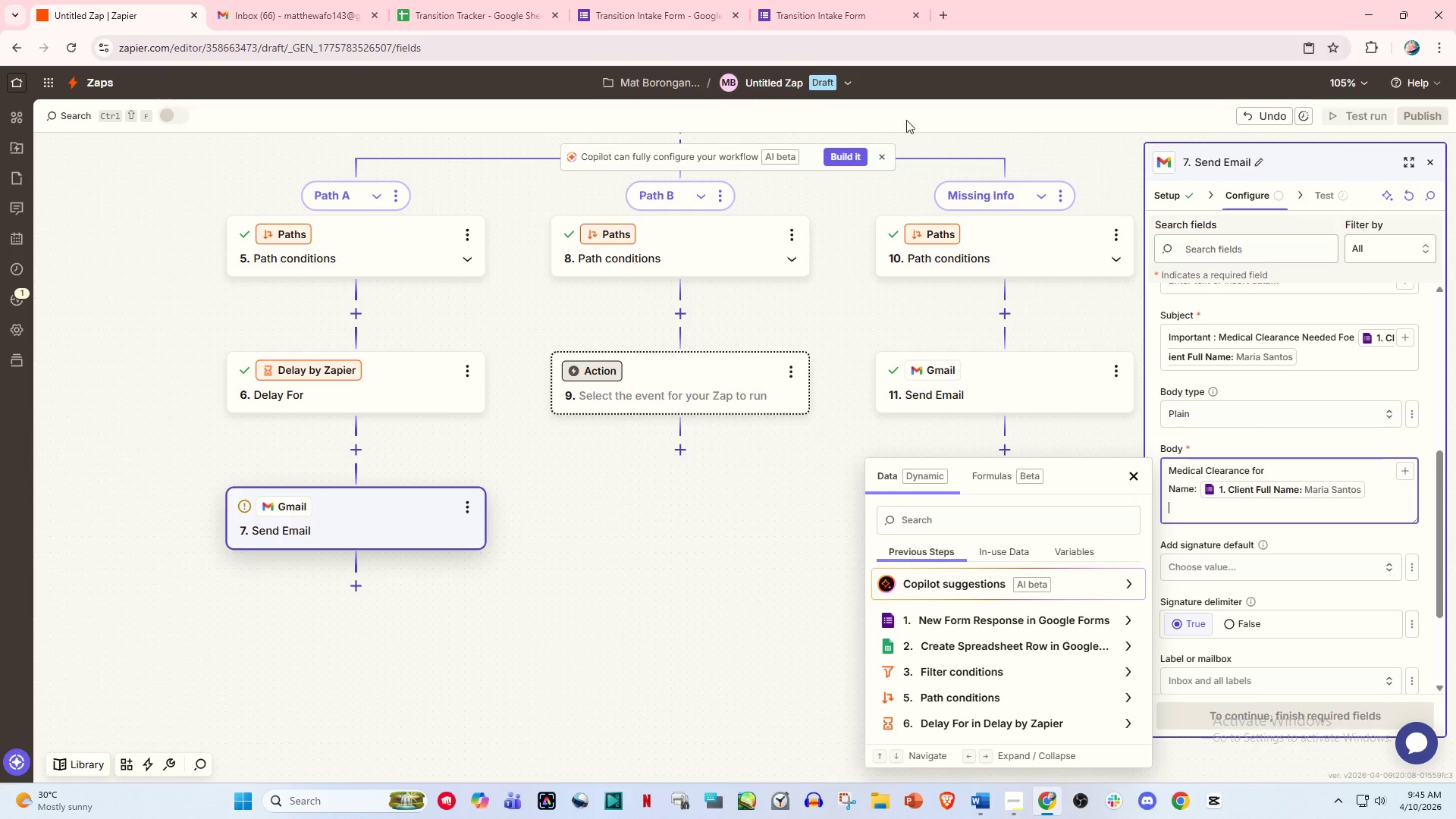 
left_click([636, 0])
 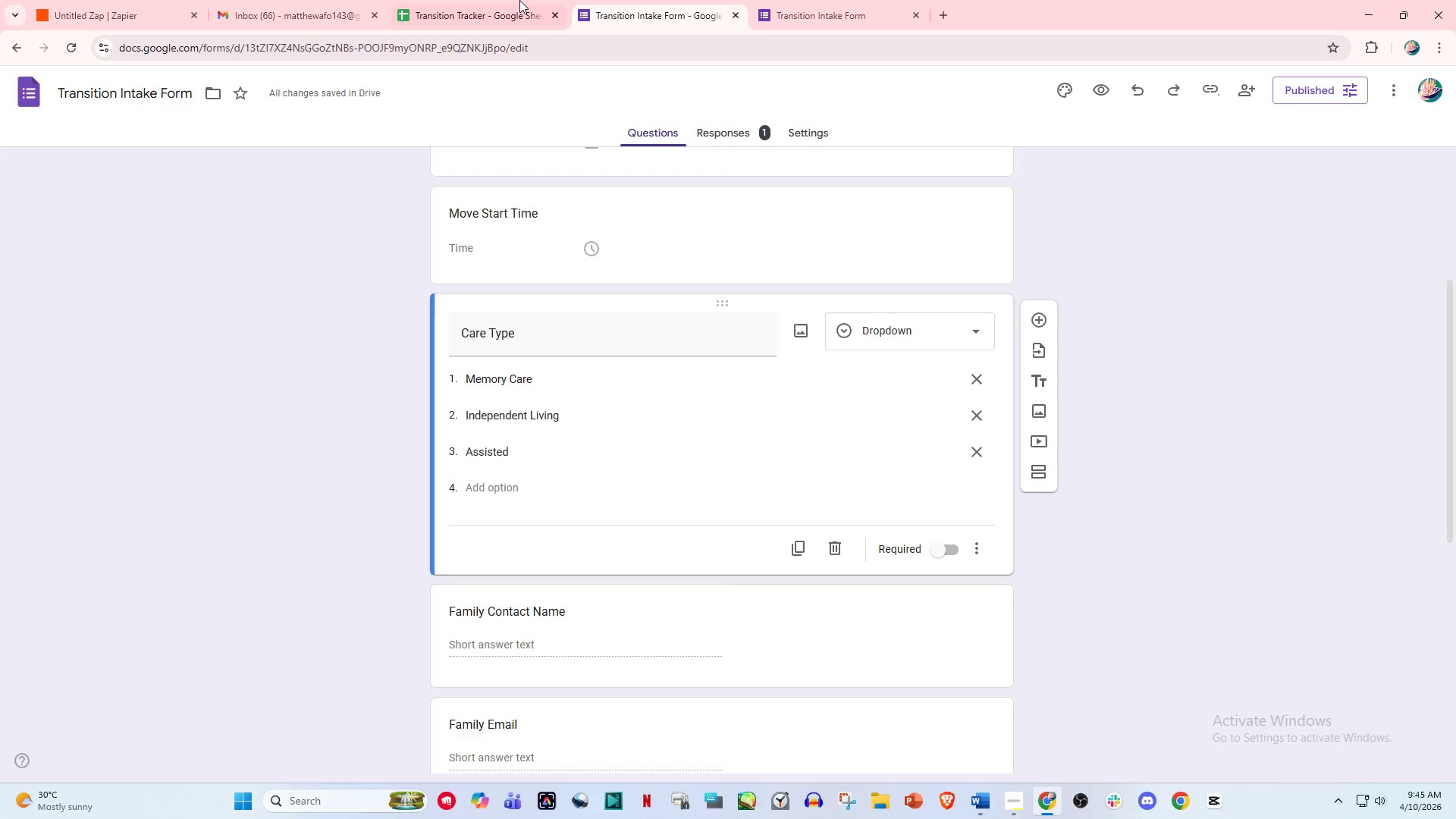 
left_click([504, 0])
 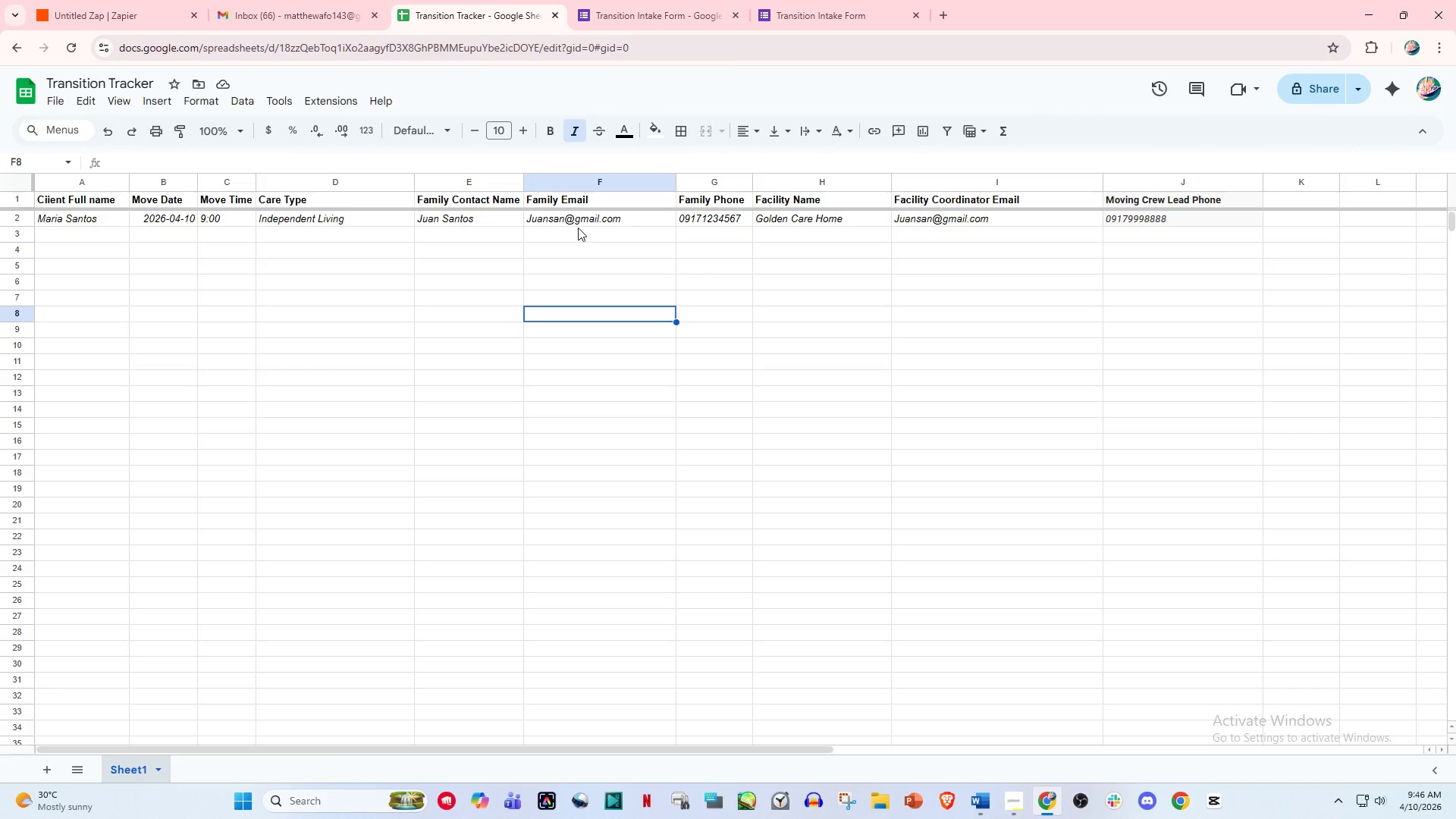 
wait(5.5)
 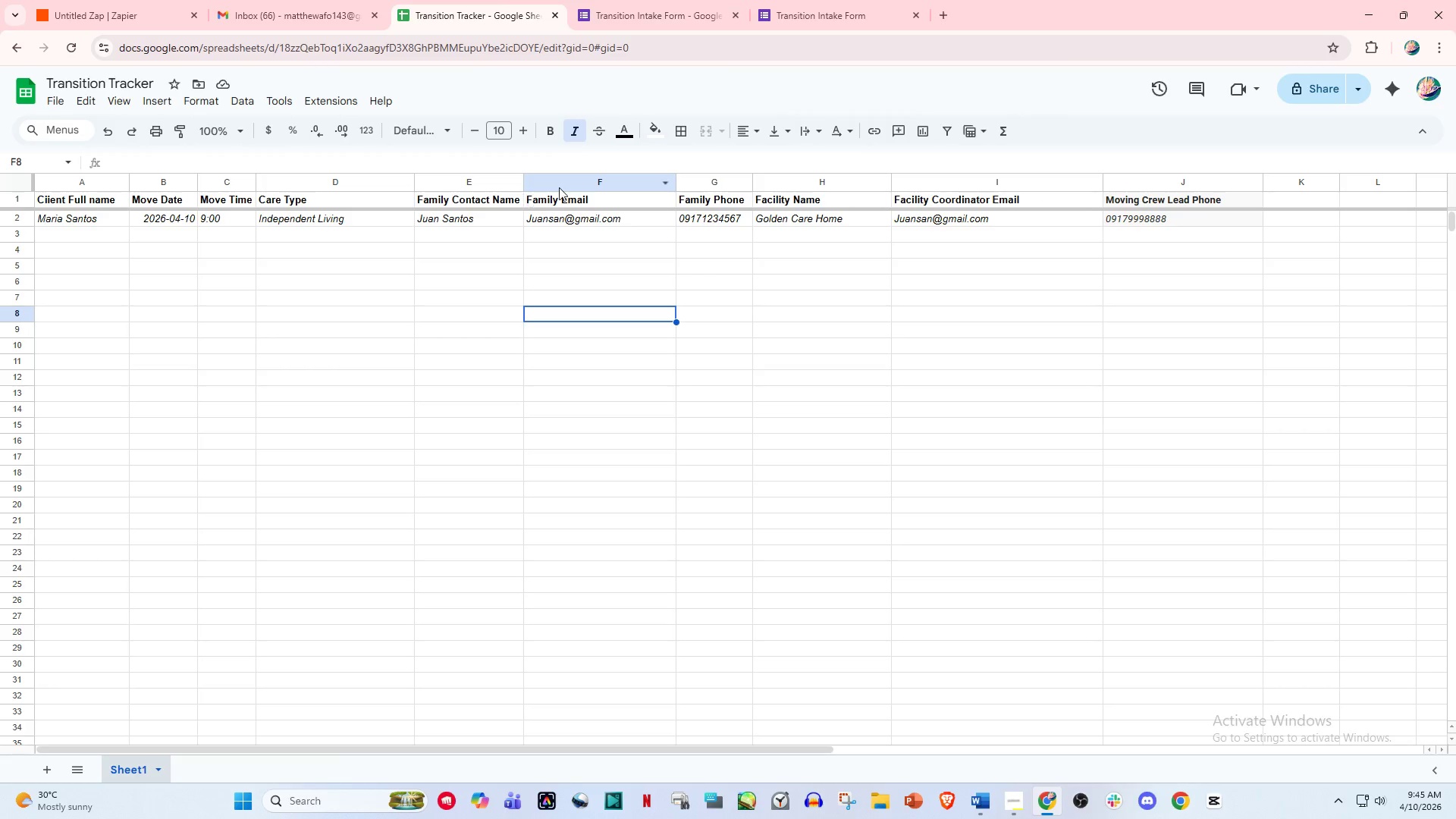 
left_click([684, 0])
 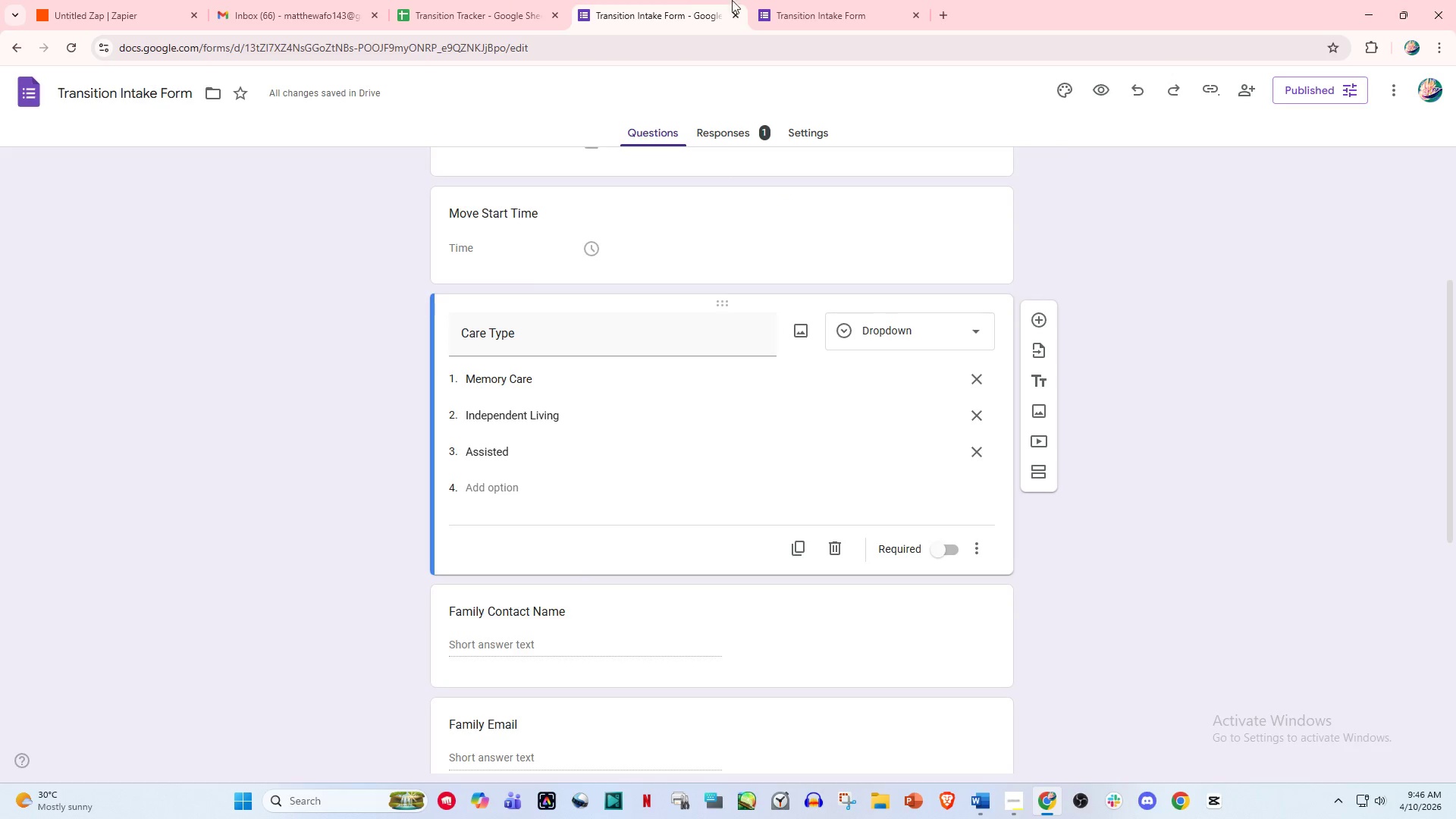 
left_click([481, 0])
 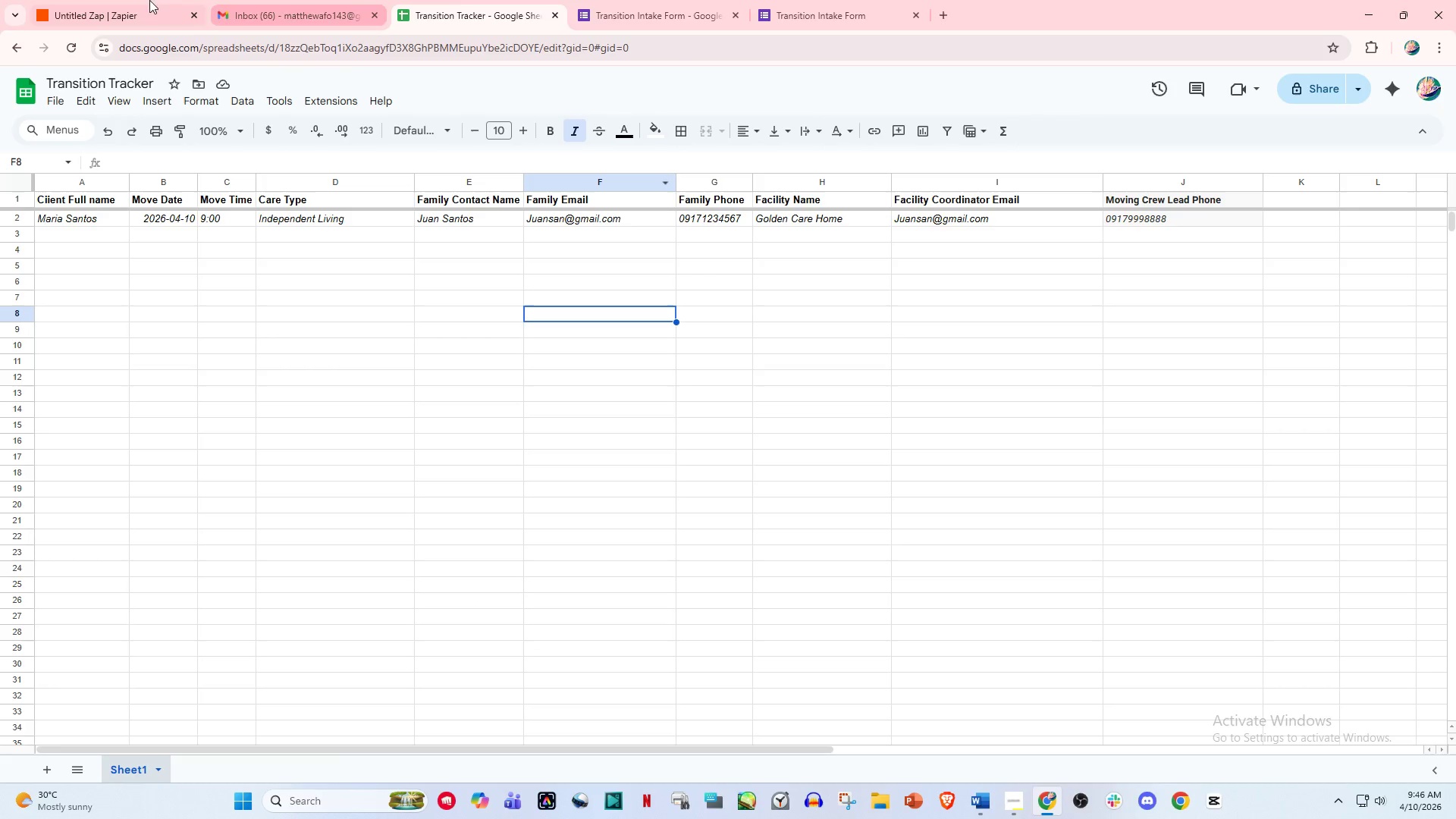 
left_click([118, 0])
 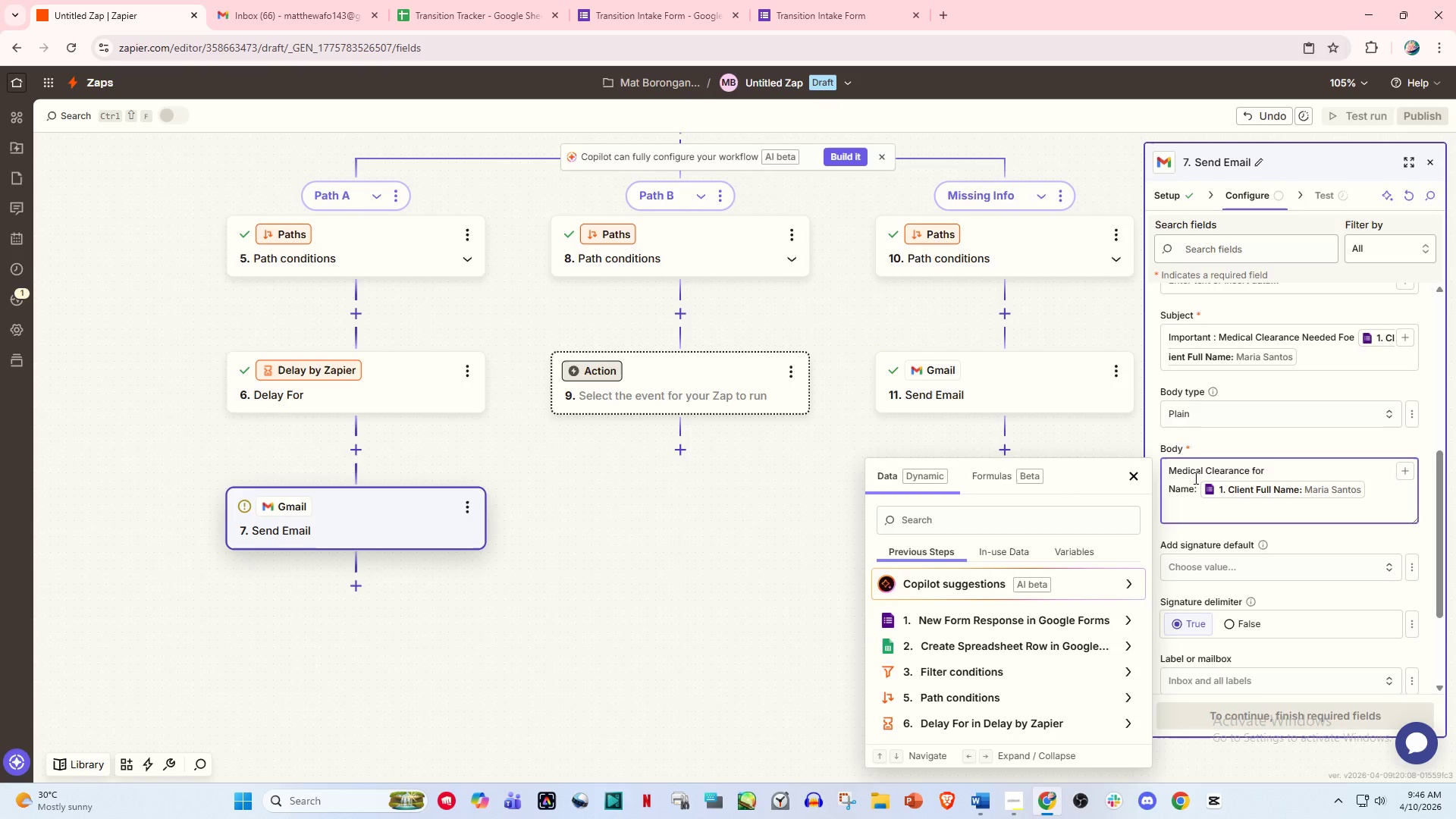 
type(Family contact ema)
key(Backspace)
type(y ema)
key(Backspace)
key(Backspace)
key(Backspace)
key(Backspace)
key(Backspace)
key(Backspace)
key(Backspace)
key(Backspace)
key(Backspace)
key(Backspace)
 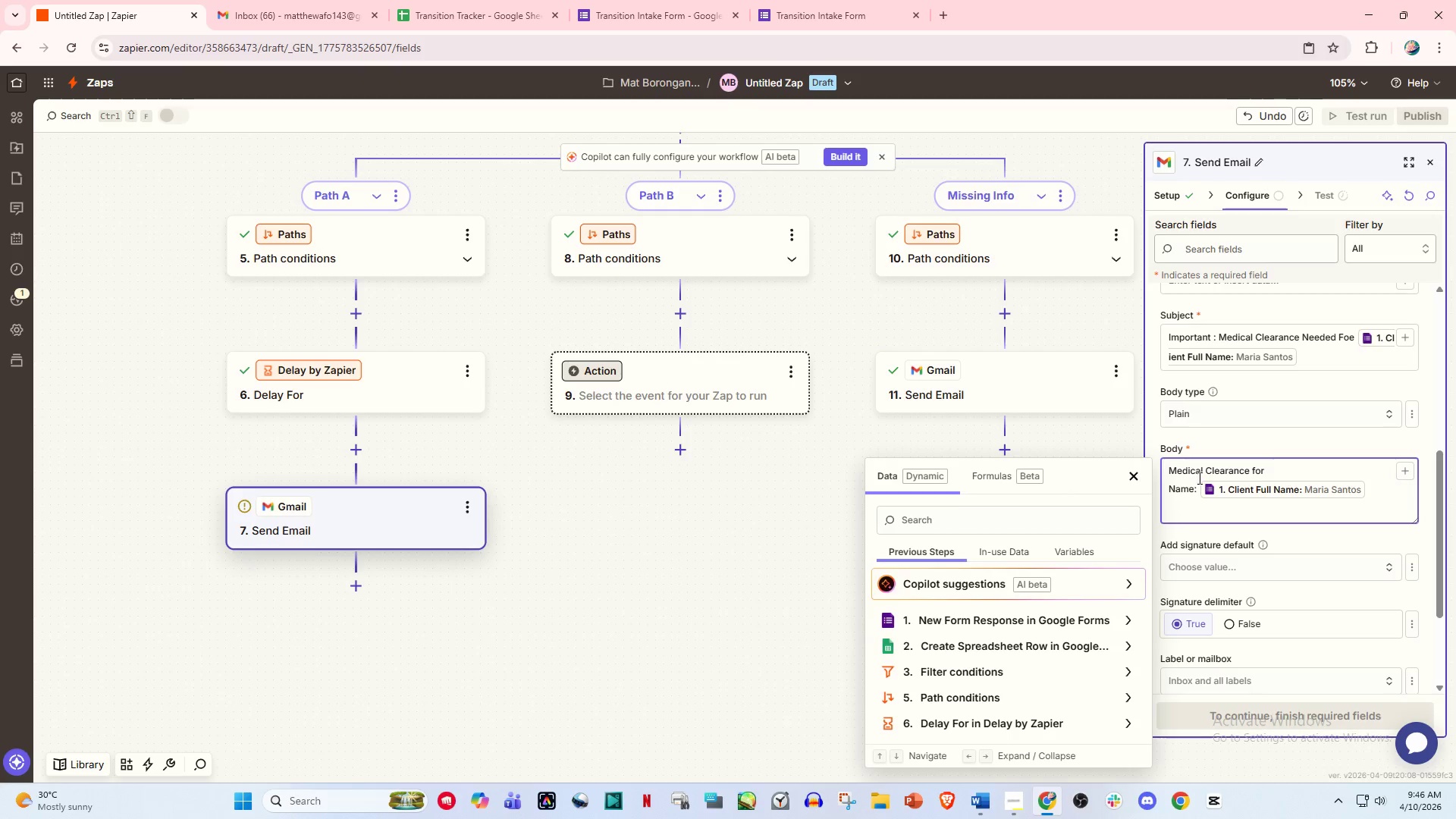 
left_click([704, 0])
 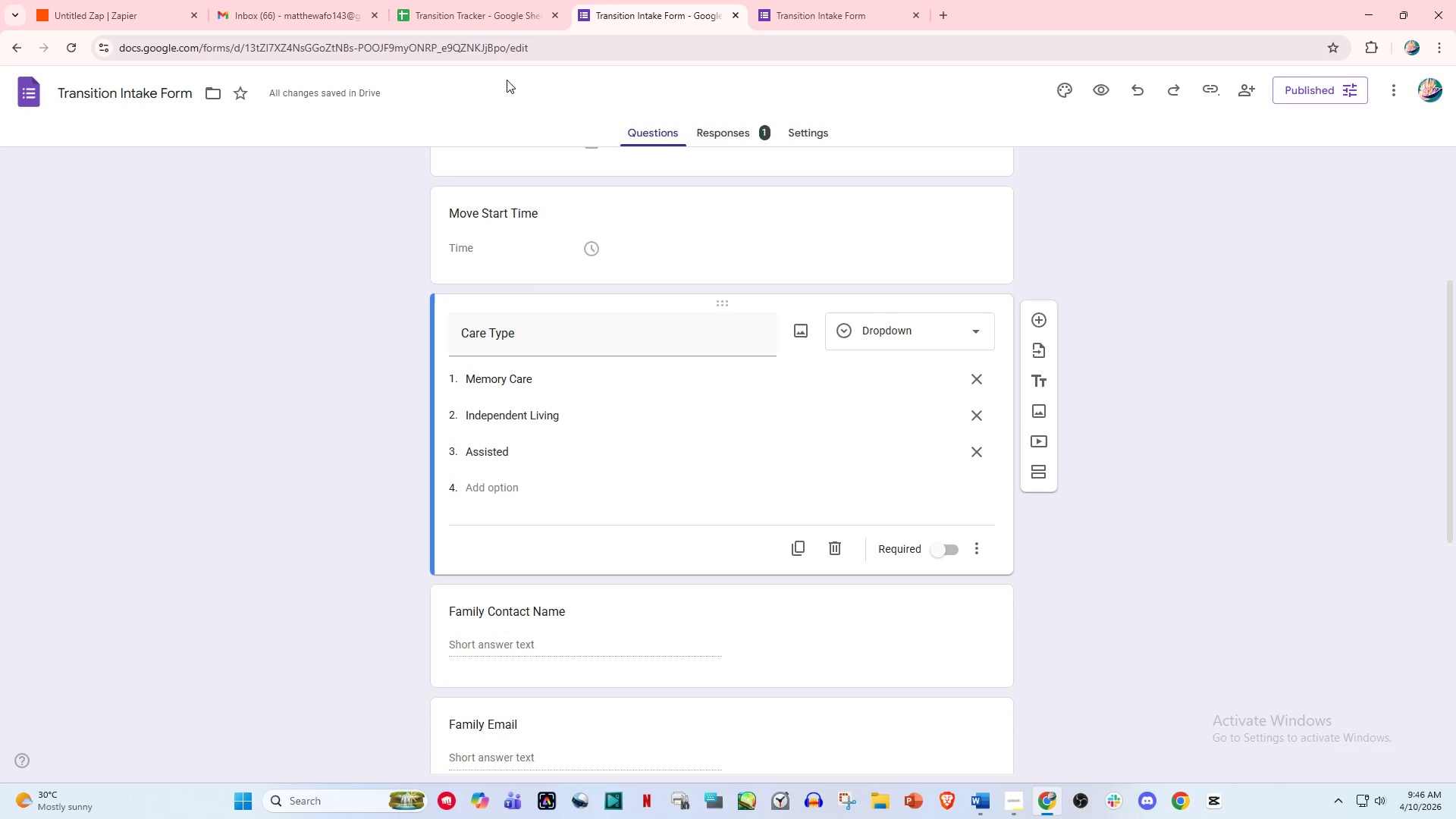 
left_click([438, 0])
 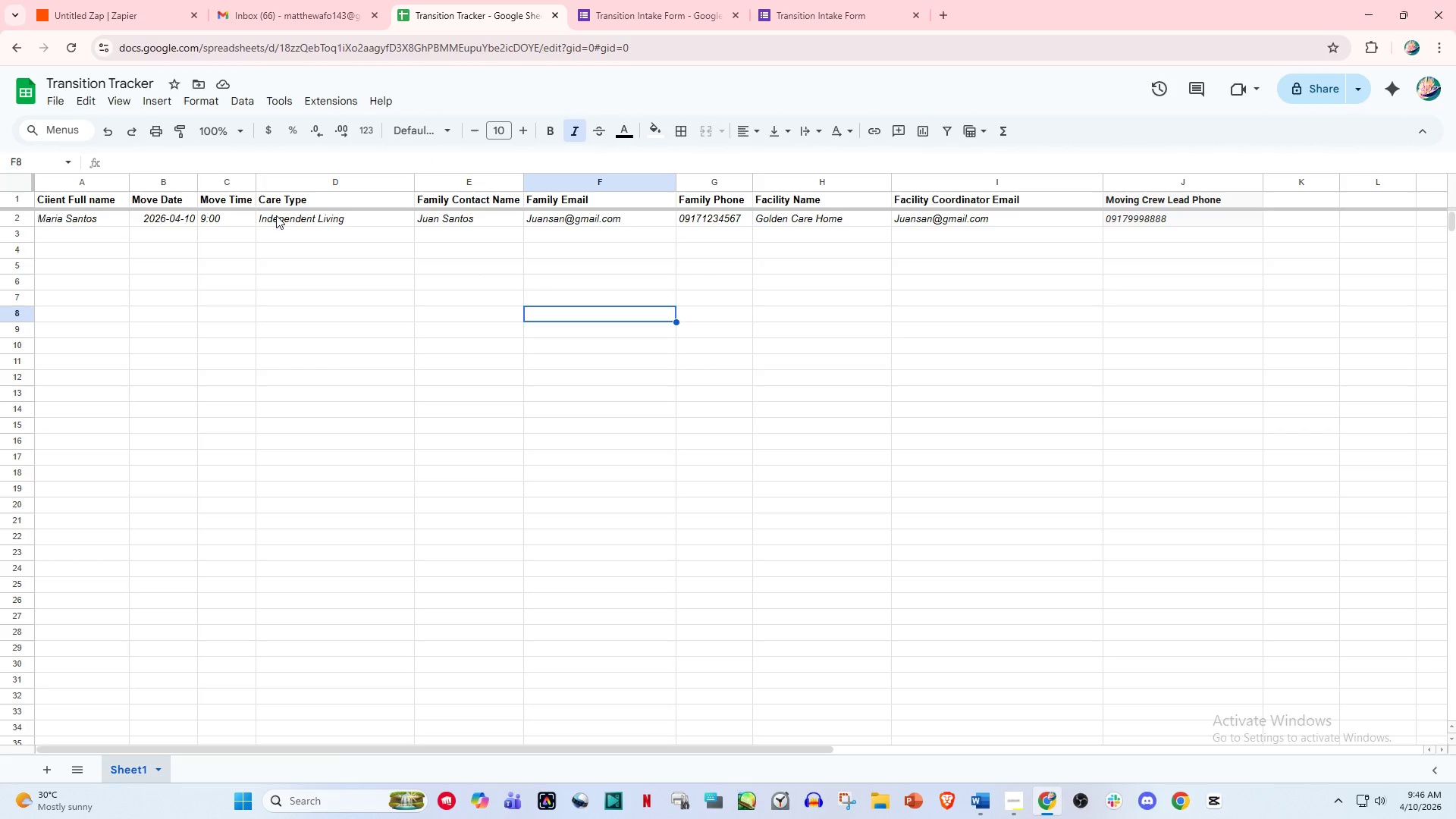 
wait(9.69)
 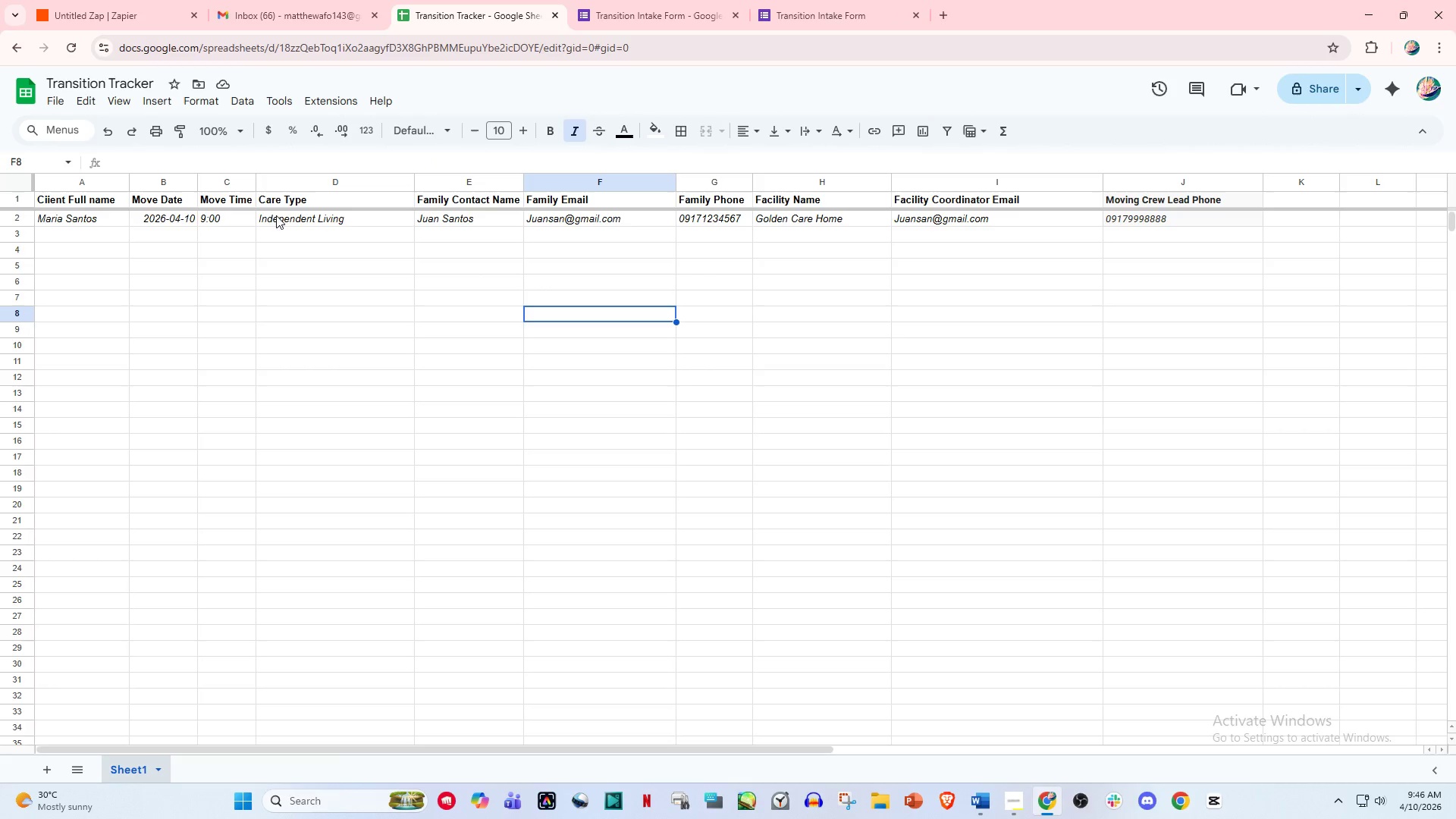 
left_click_drag(start_coordinate=[290, 0], to_coordinate=[267, 0])
 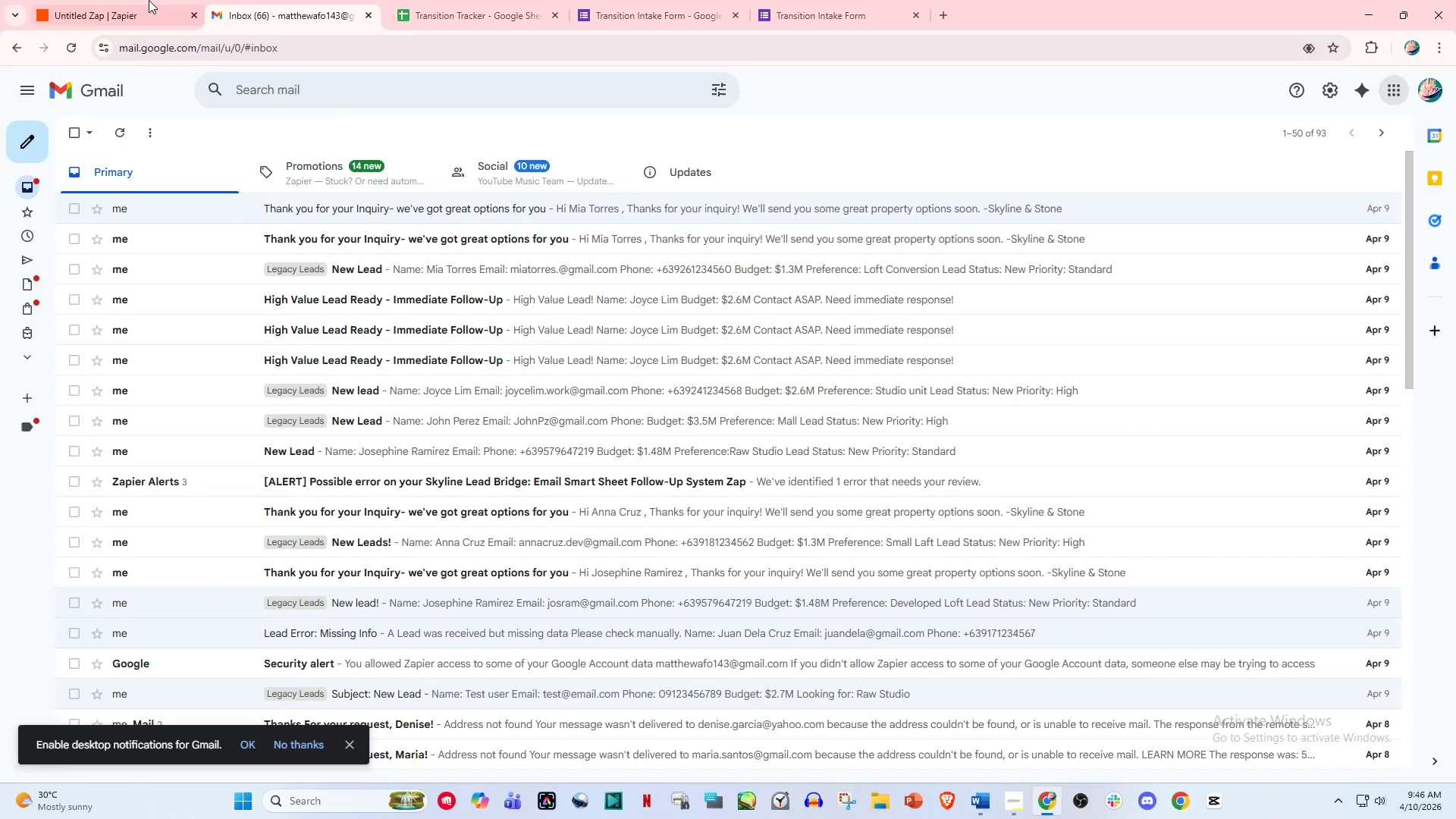 
double_click([147, 0])
 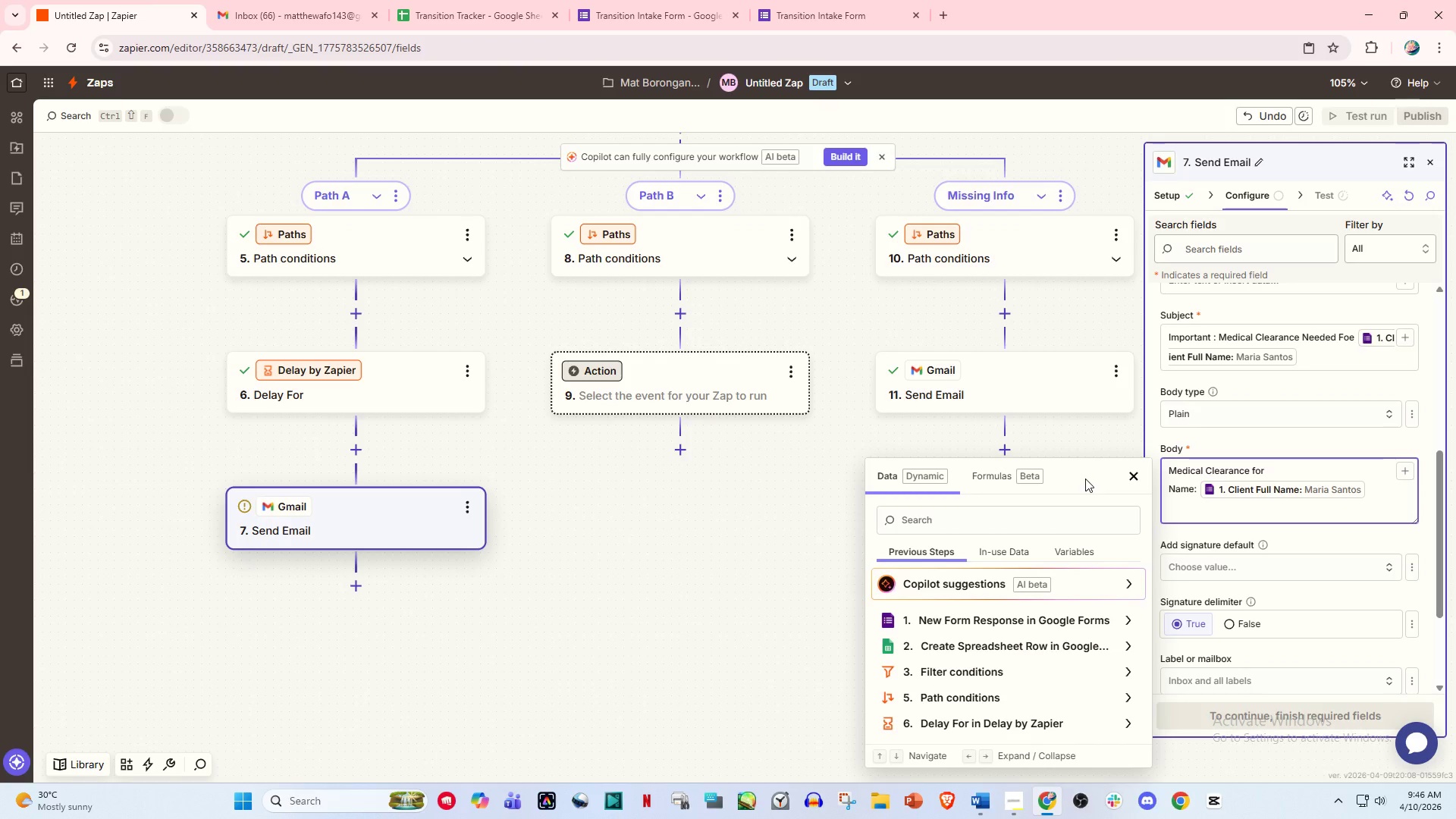 
type(move da)
key(Backspace)
key(Backspace)
key(Backspace)
key(Backspace)
key(Backspace)
key(Backspace)
key(Backspace)
key(Backspace)
 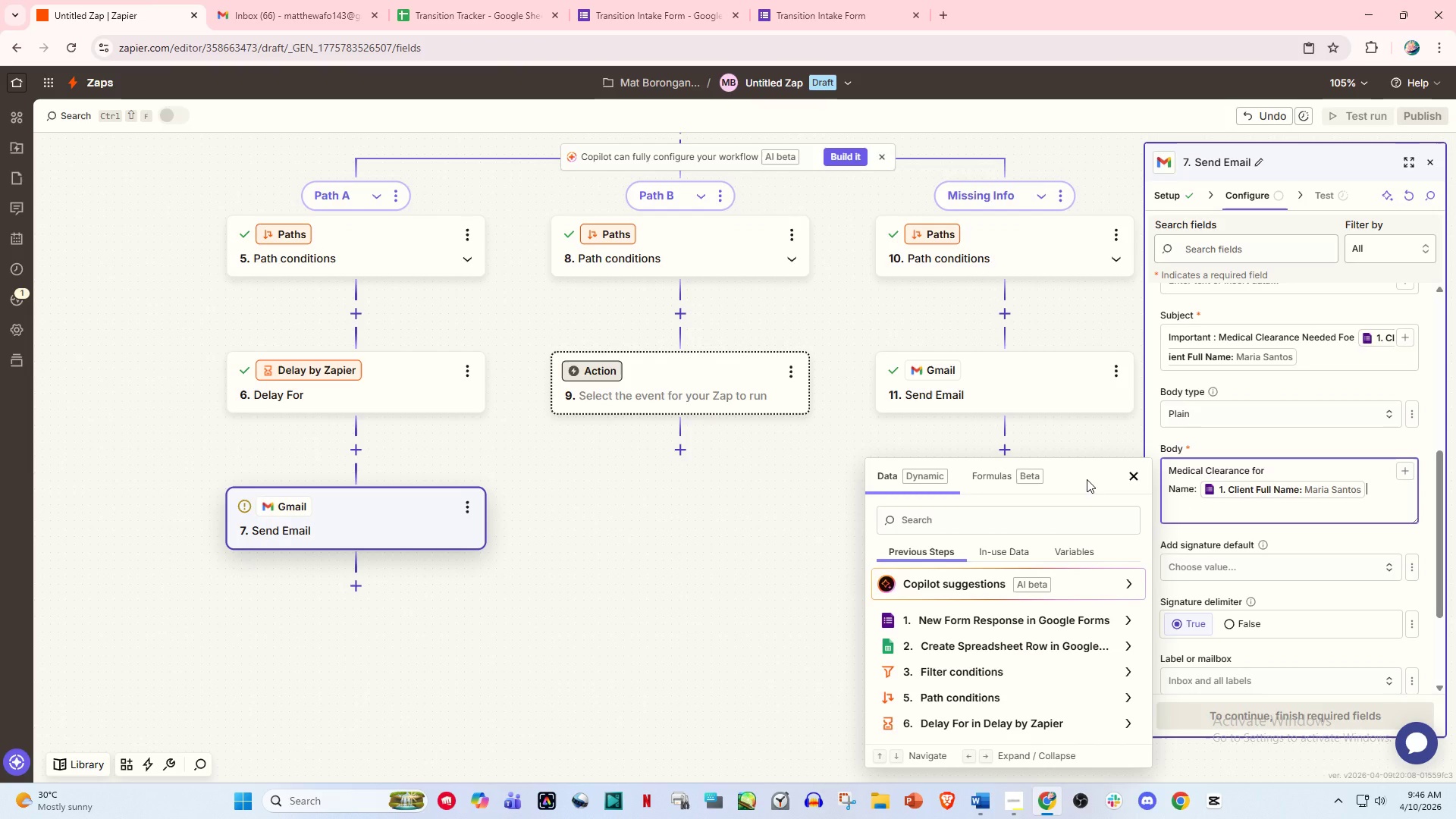 
hold_key(key=ShiftLeft, duration=0.44)
 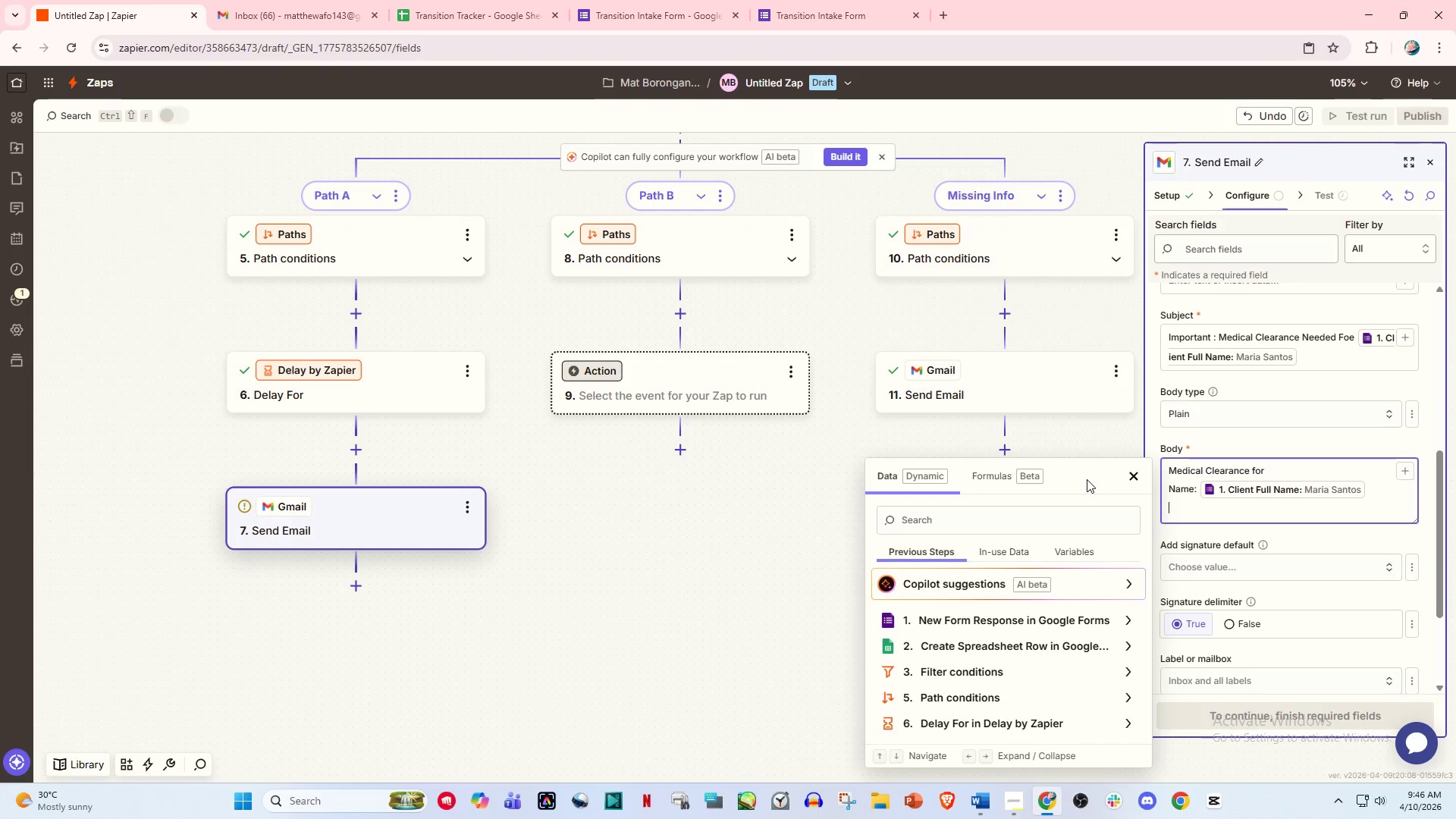 
key(Enter)
 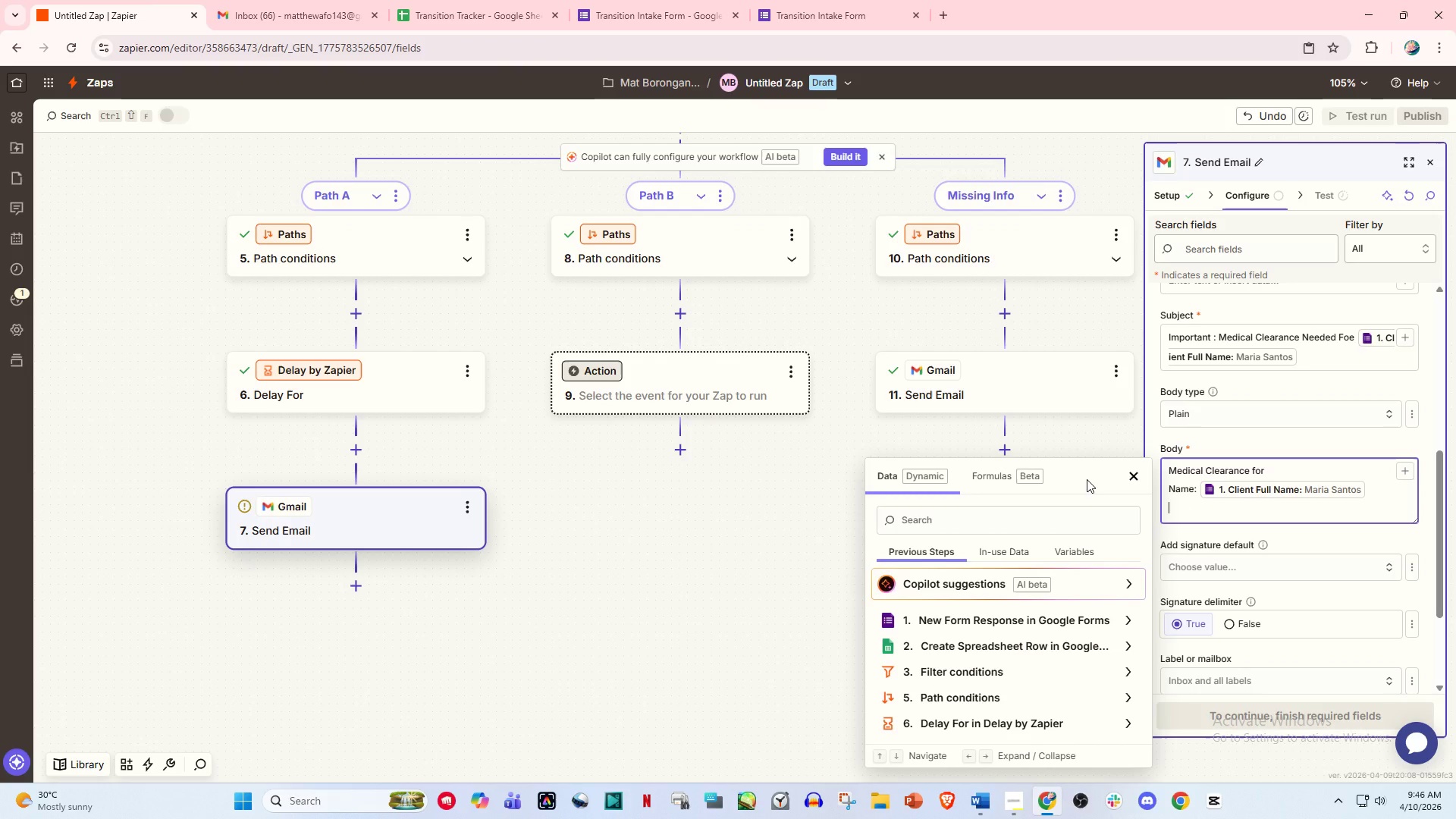 
type(Move date: /)
 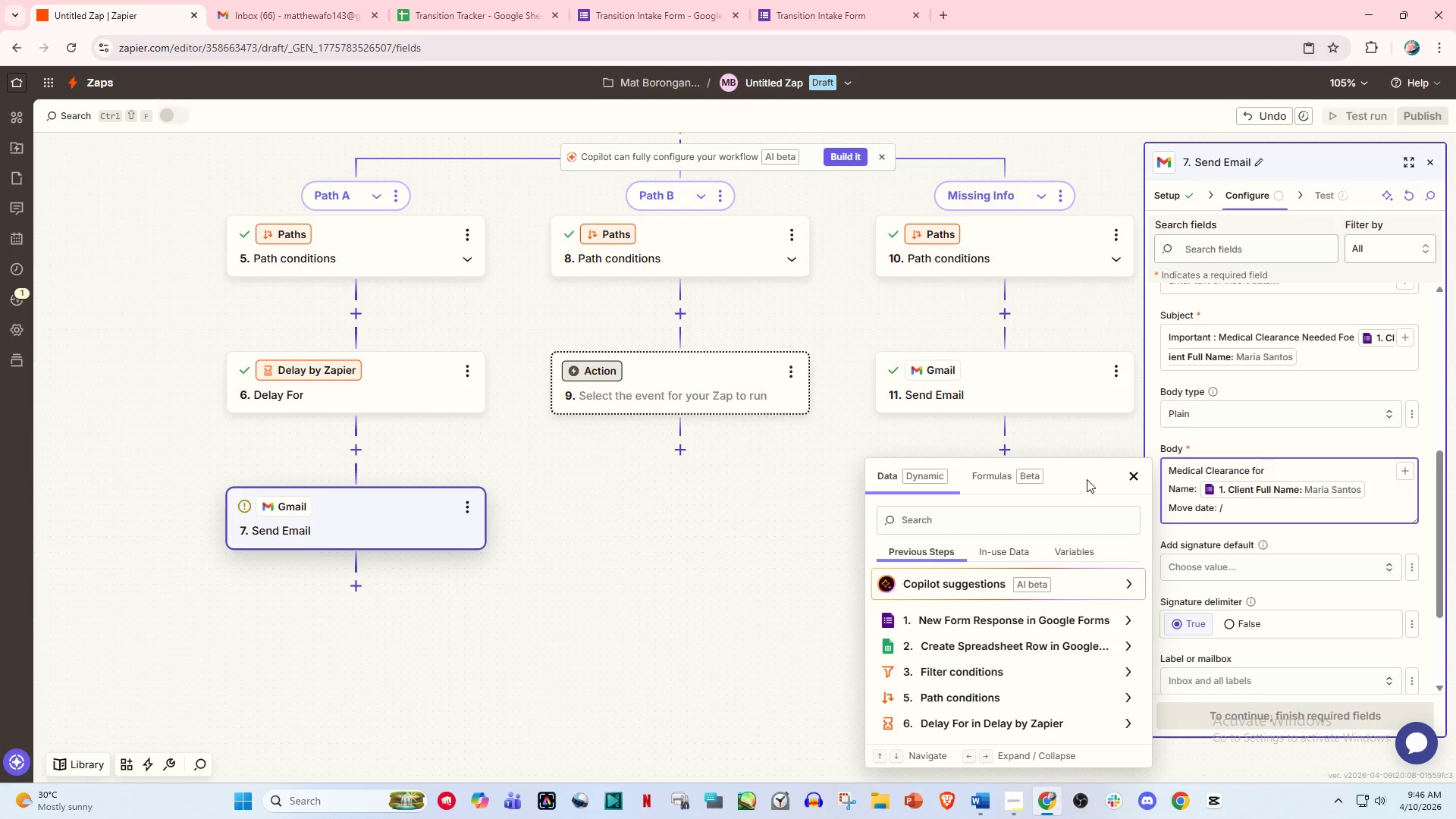 
left_click([1025, 623])
 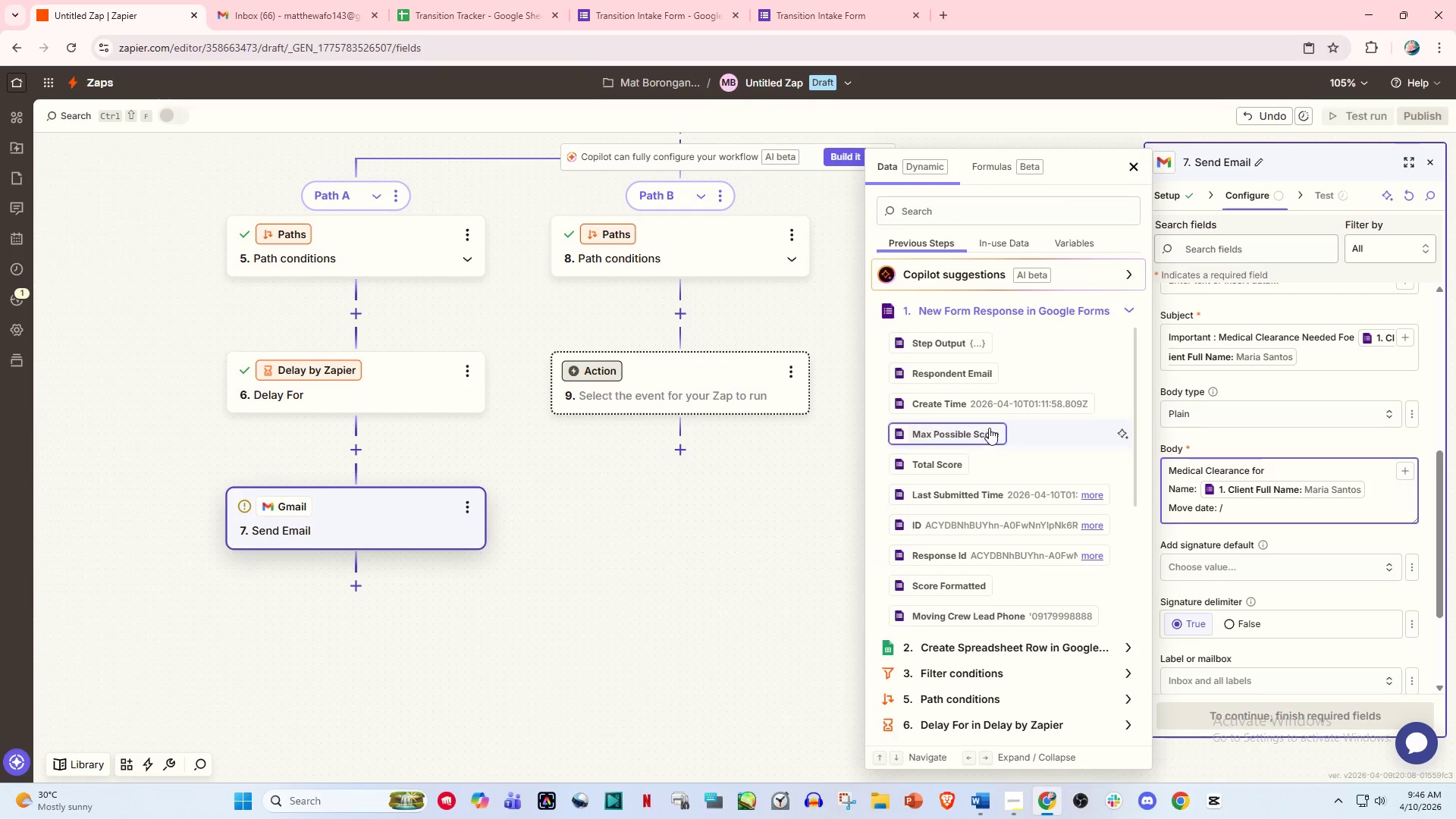 
scroll: coordinate [996, 492], scroll_direction: down, amount: 2.0
 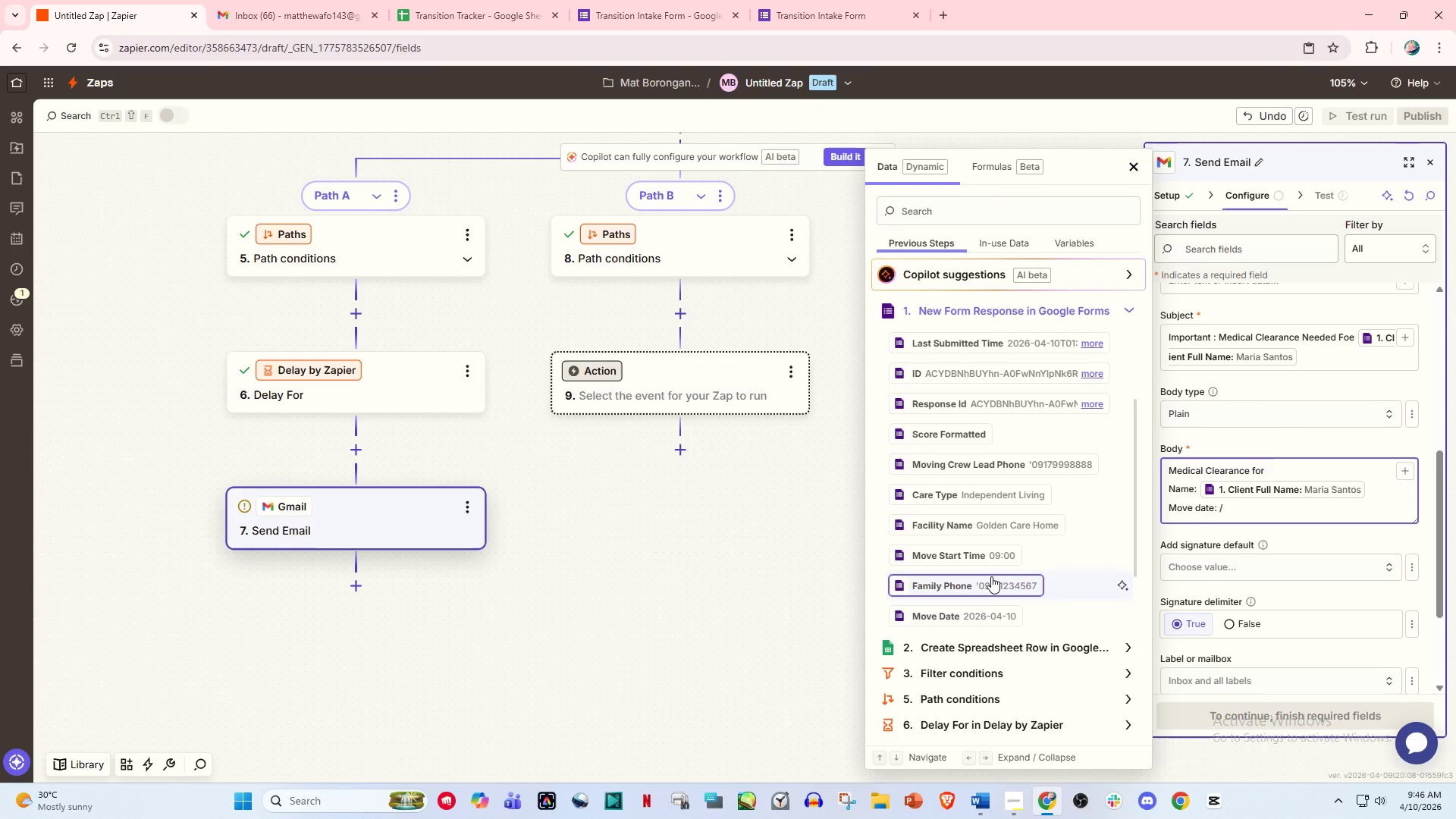 
left_click([989, 613])
 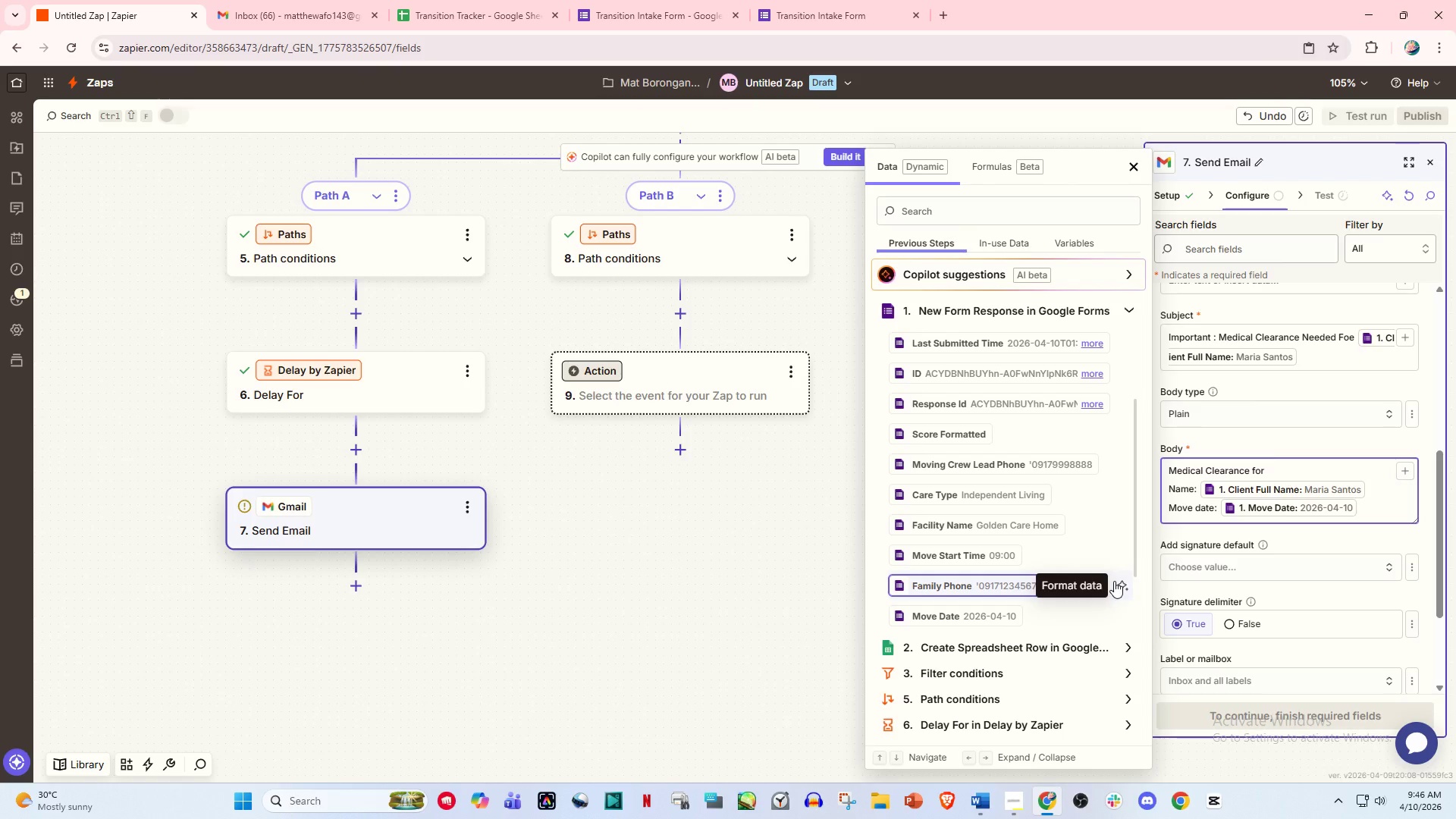 
key(Enter)
 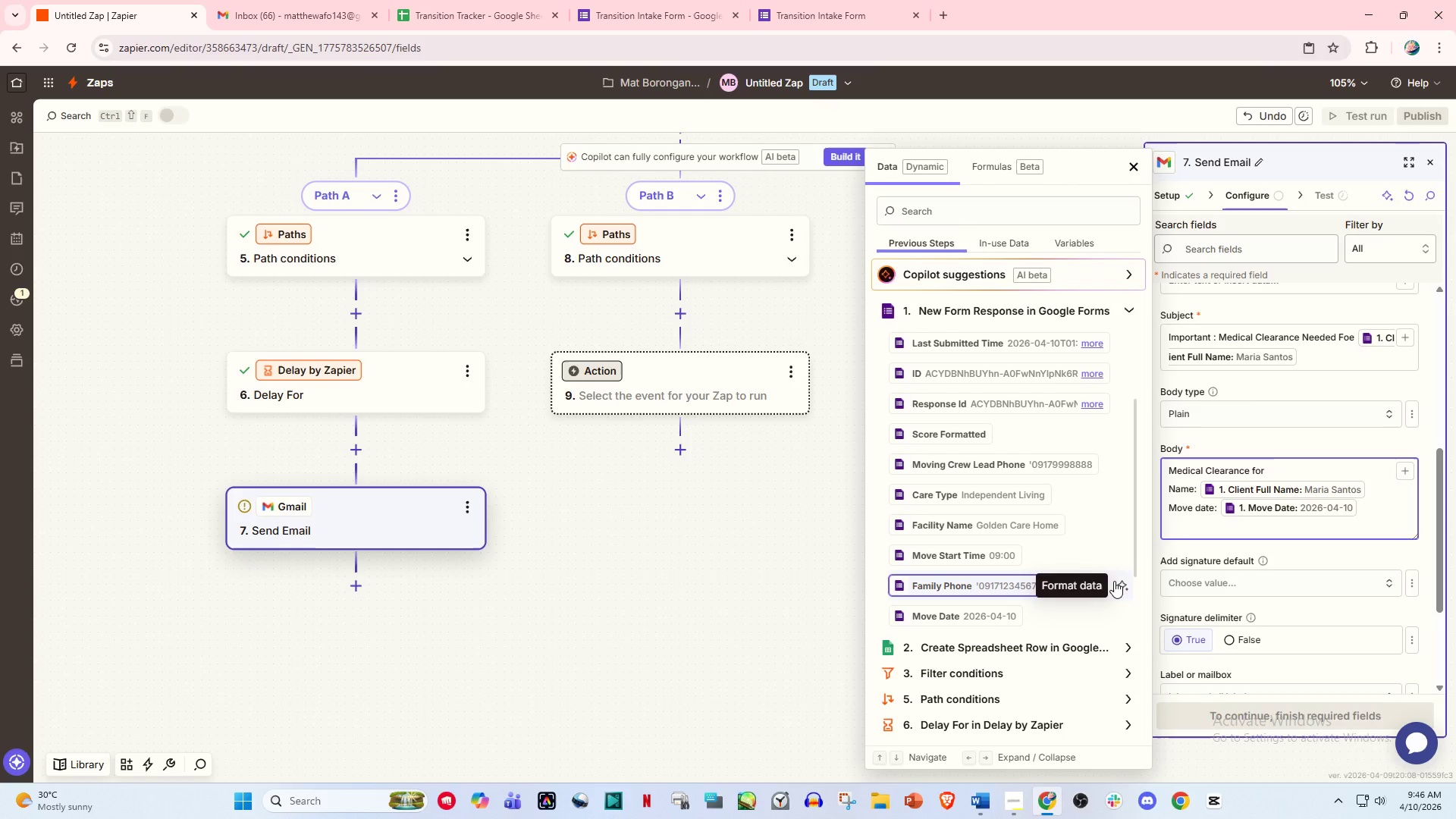 
type(Move time:)
 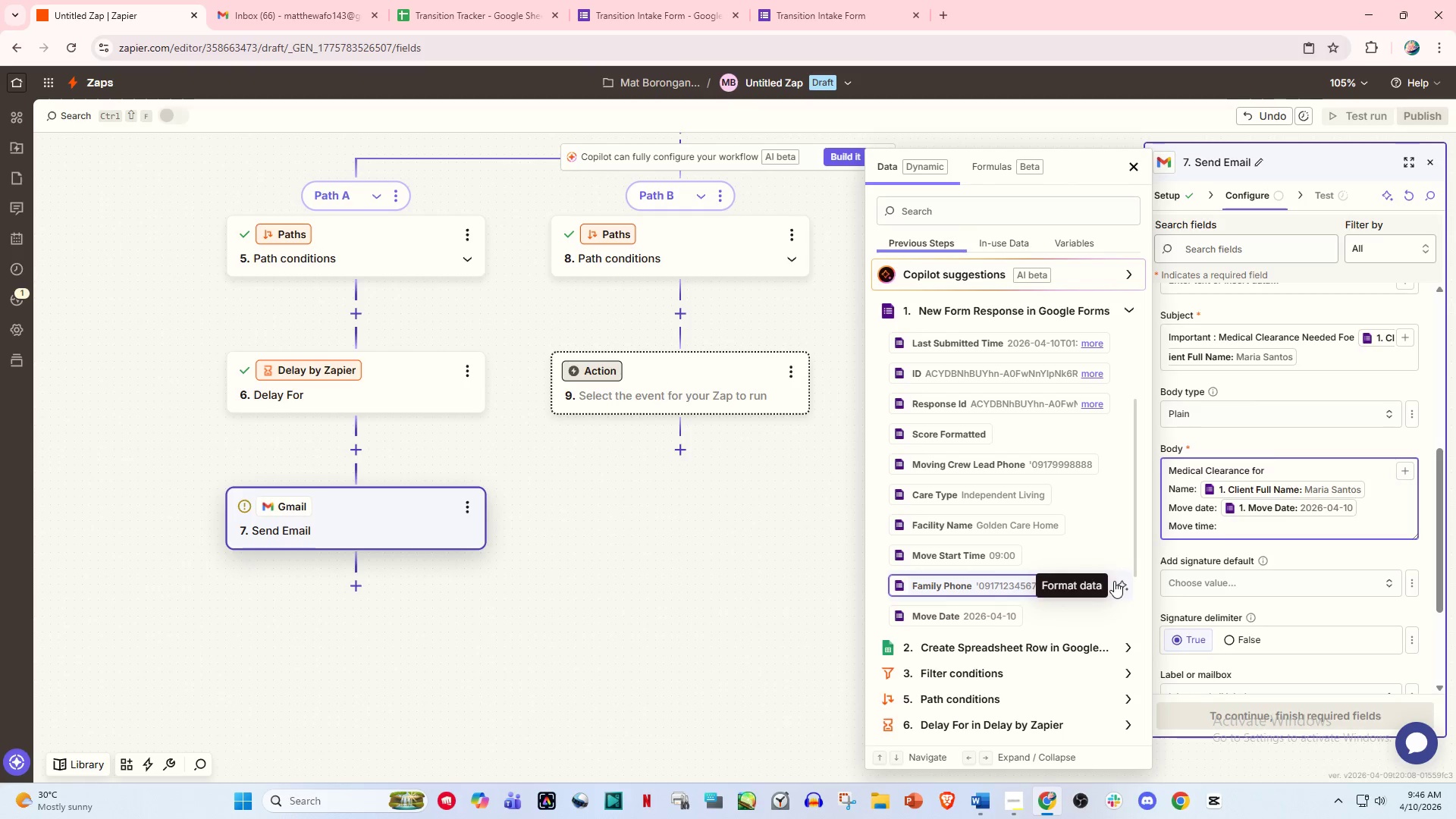 
wait(7.67)
 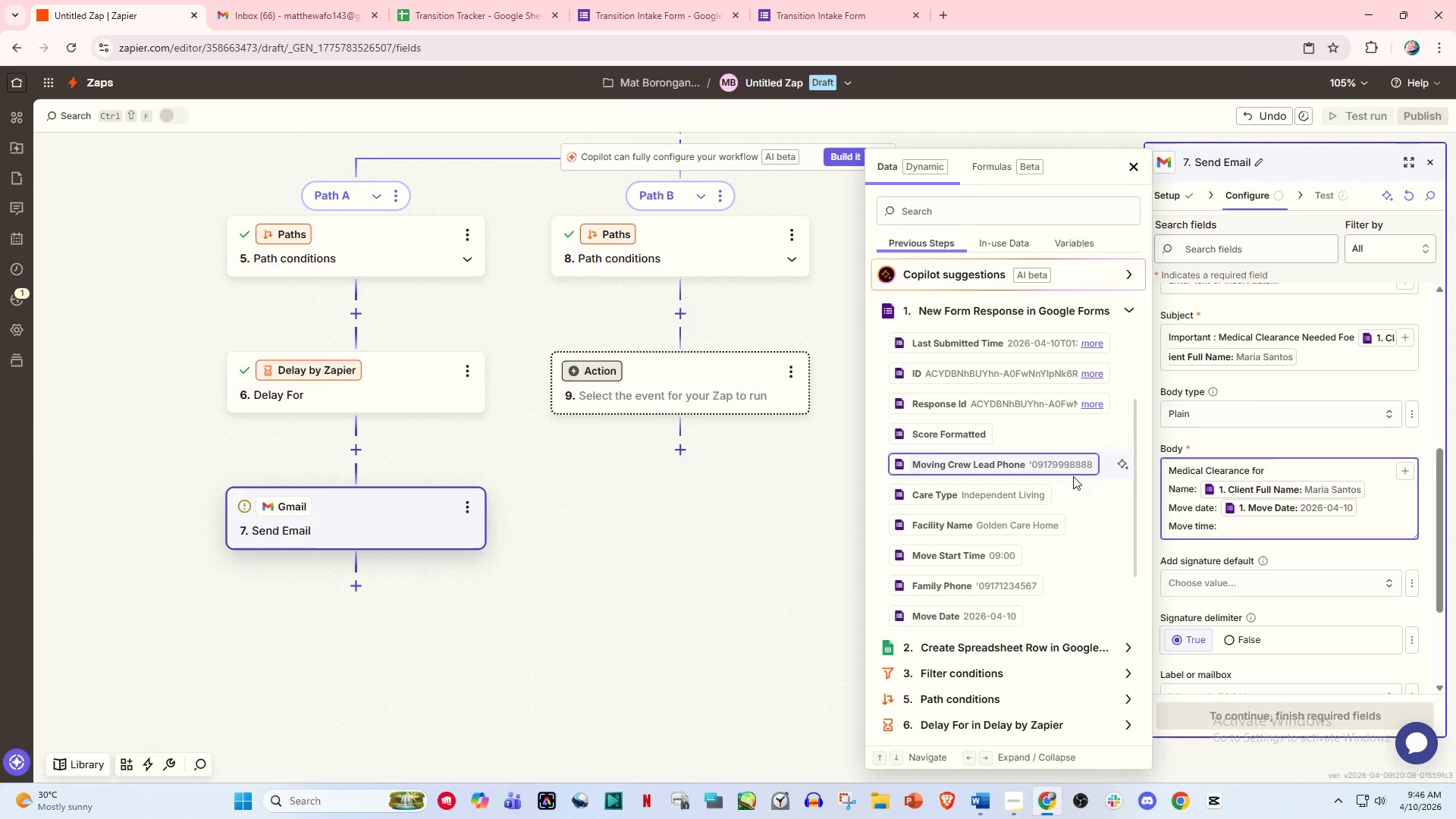 
left_click([987, 551])
 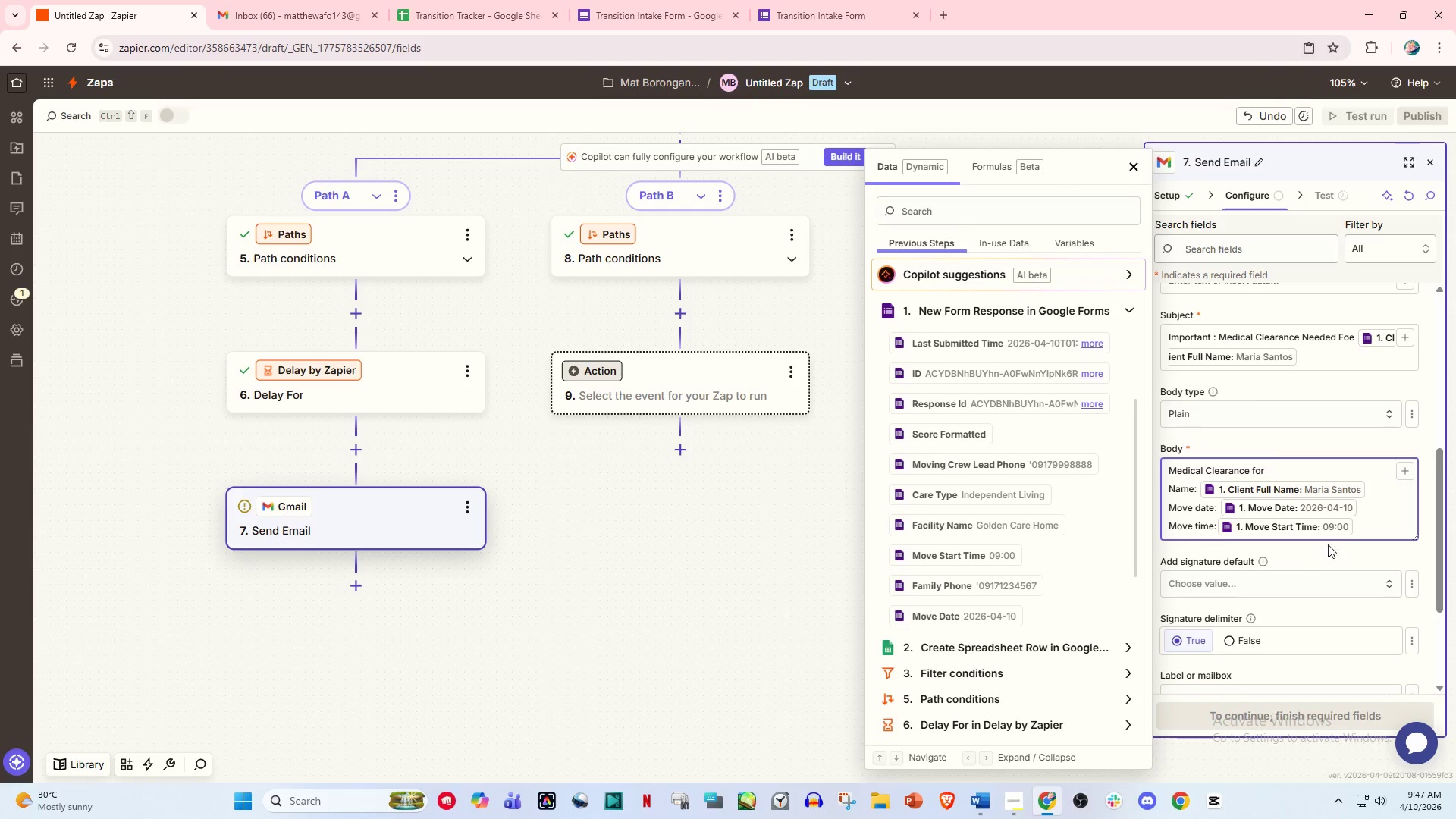 
left_click([1367, 529])